 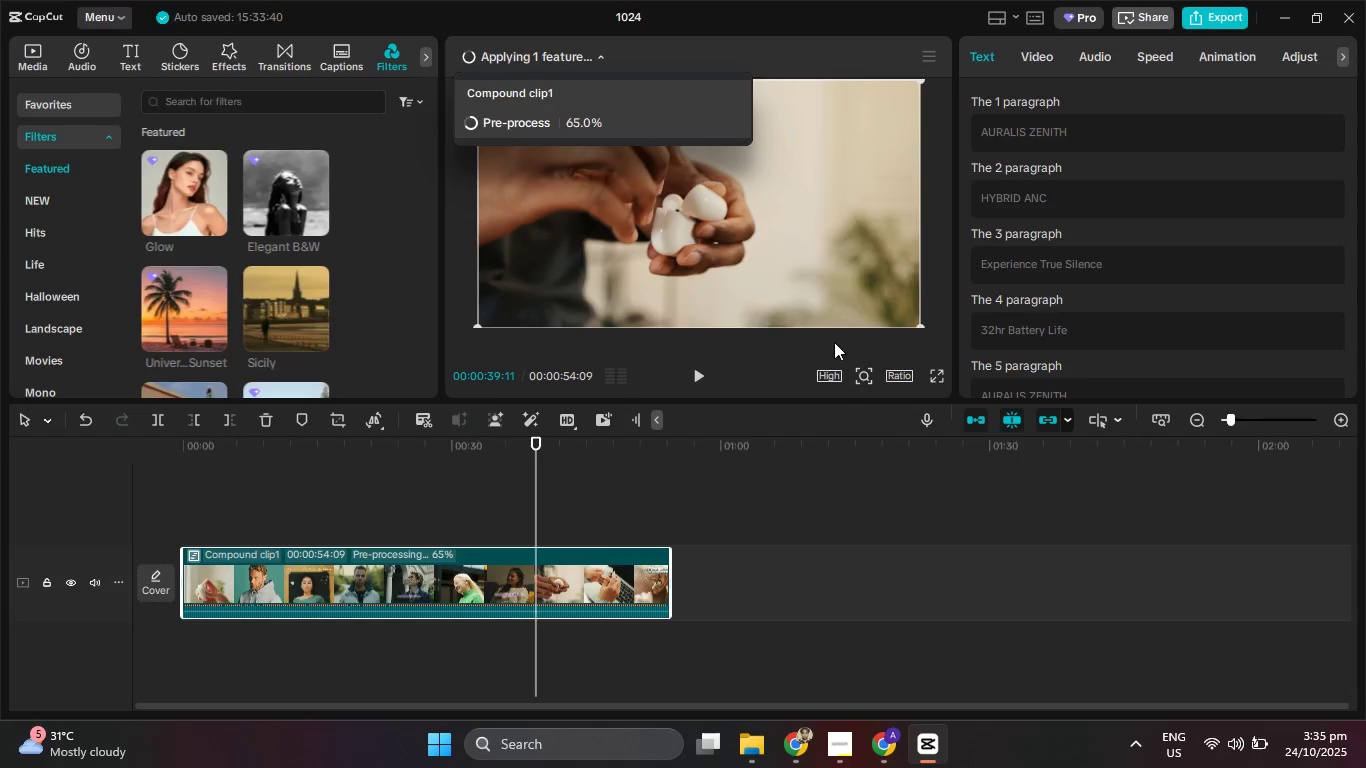 
mouse_move([359, 419])
 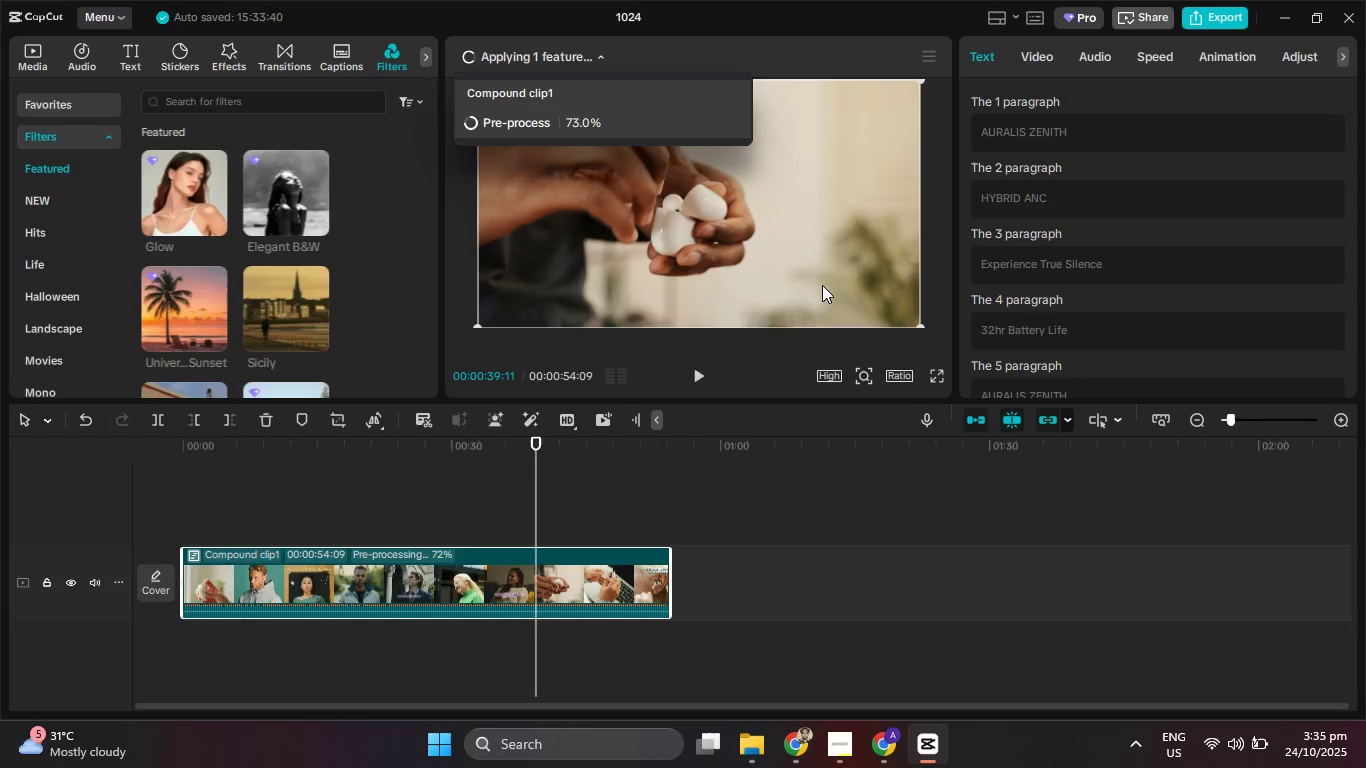 
wait(12.56)
 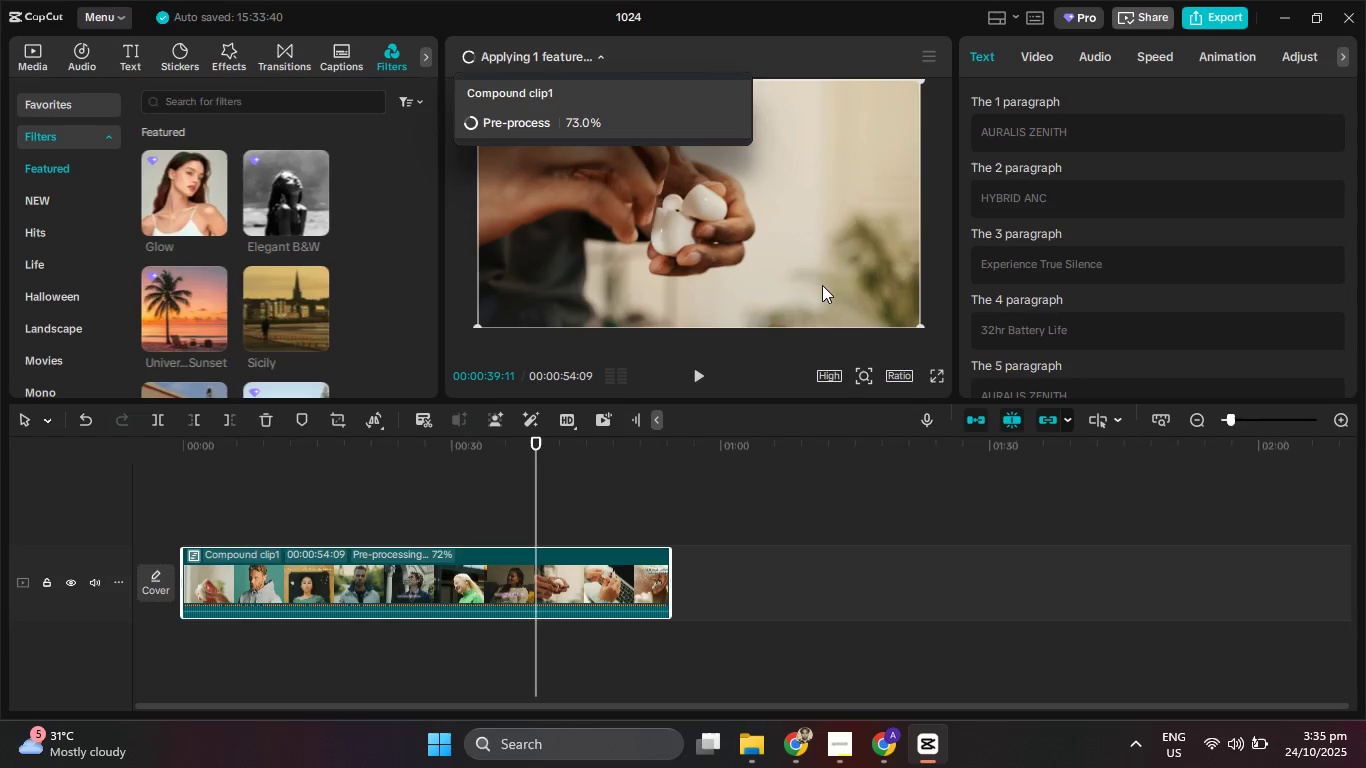 
left_click([829, 748])
 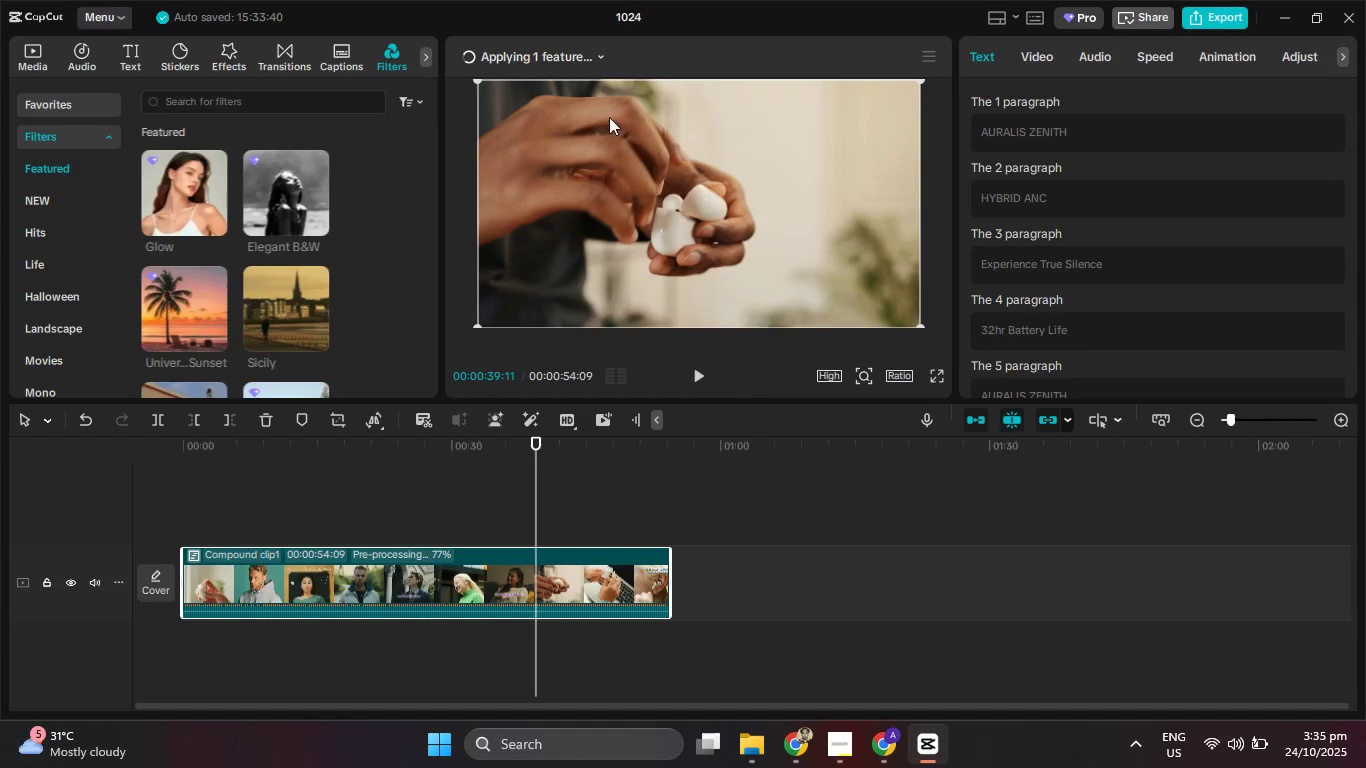 
left_click([583, 46])
 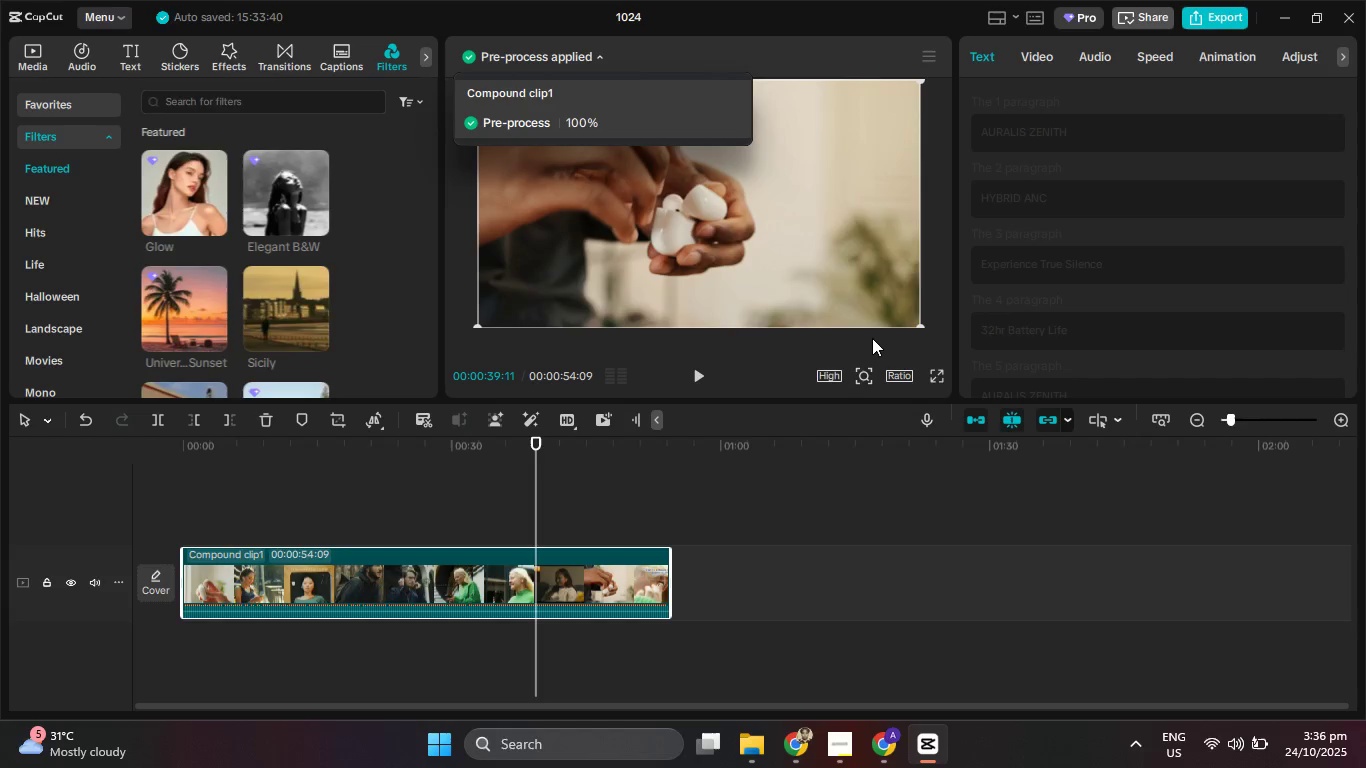 
wait(29.46)
 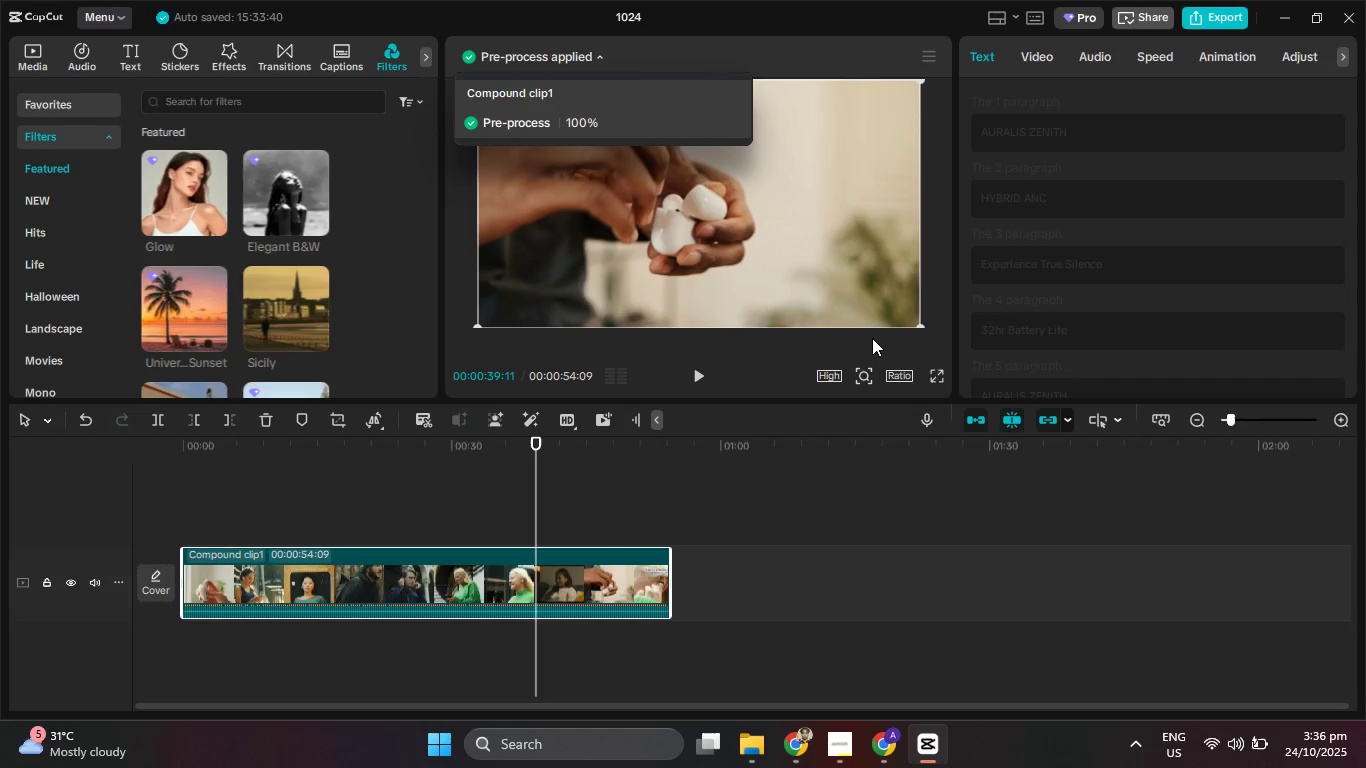 
scroll: coordinate [859, 291], scroll_direction: up, amount: 1.0
 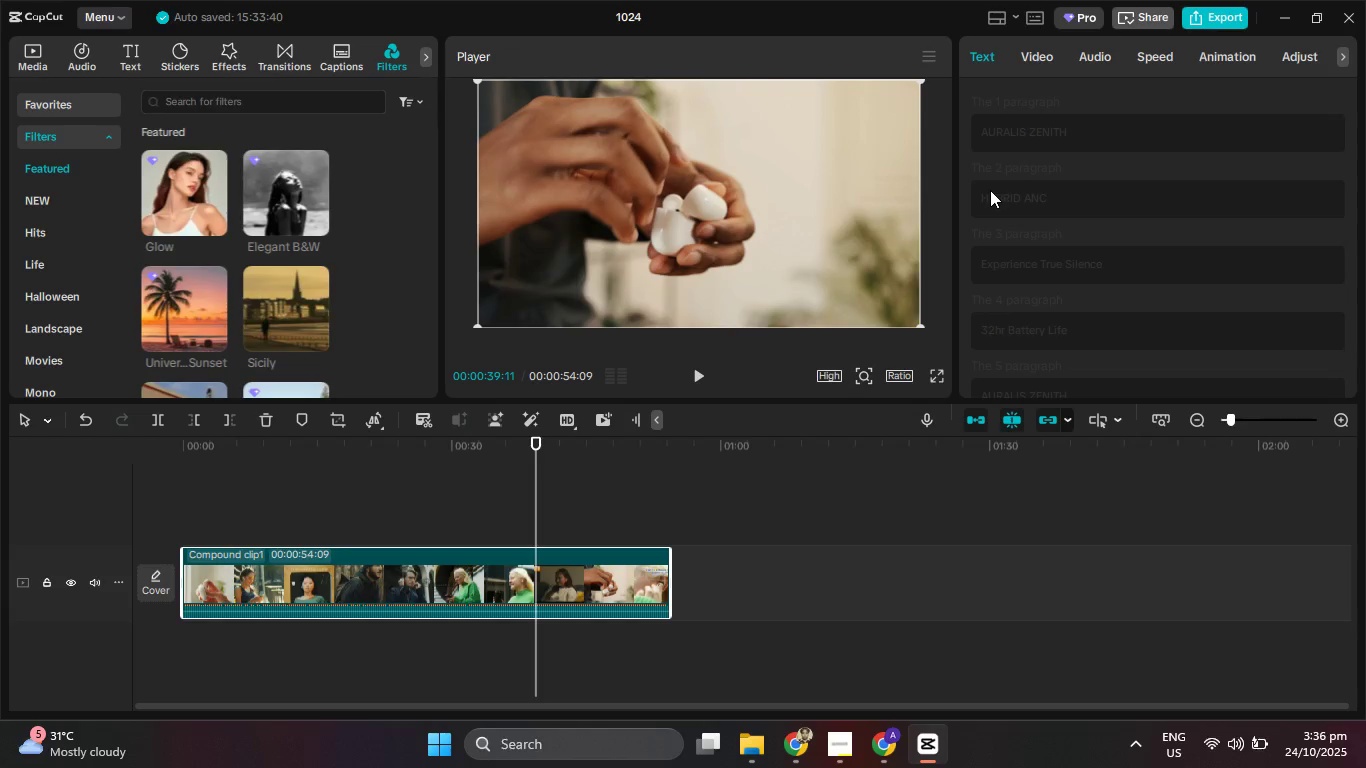 
wait(8.34)
 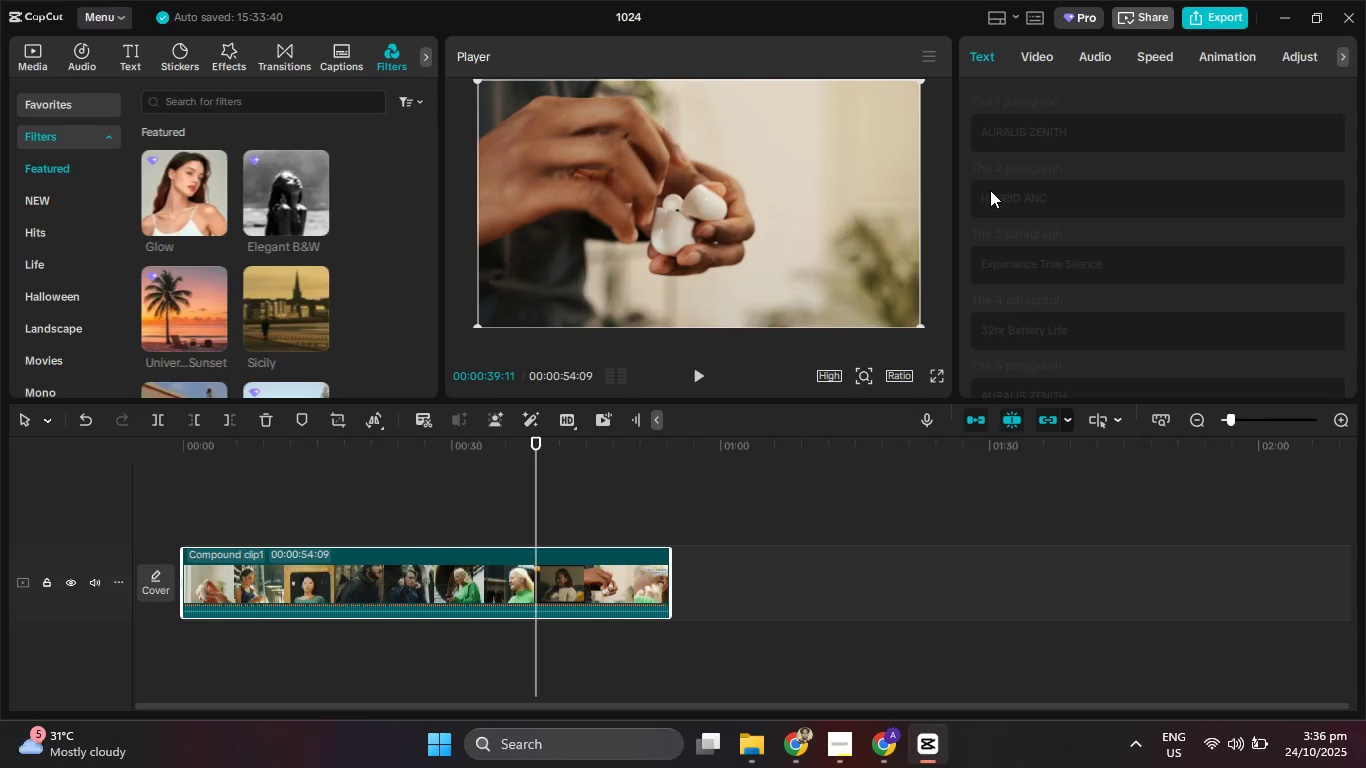 
scroll: coordinate [686, 529], scroll_direction: down, amount: 1.0
 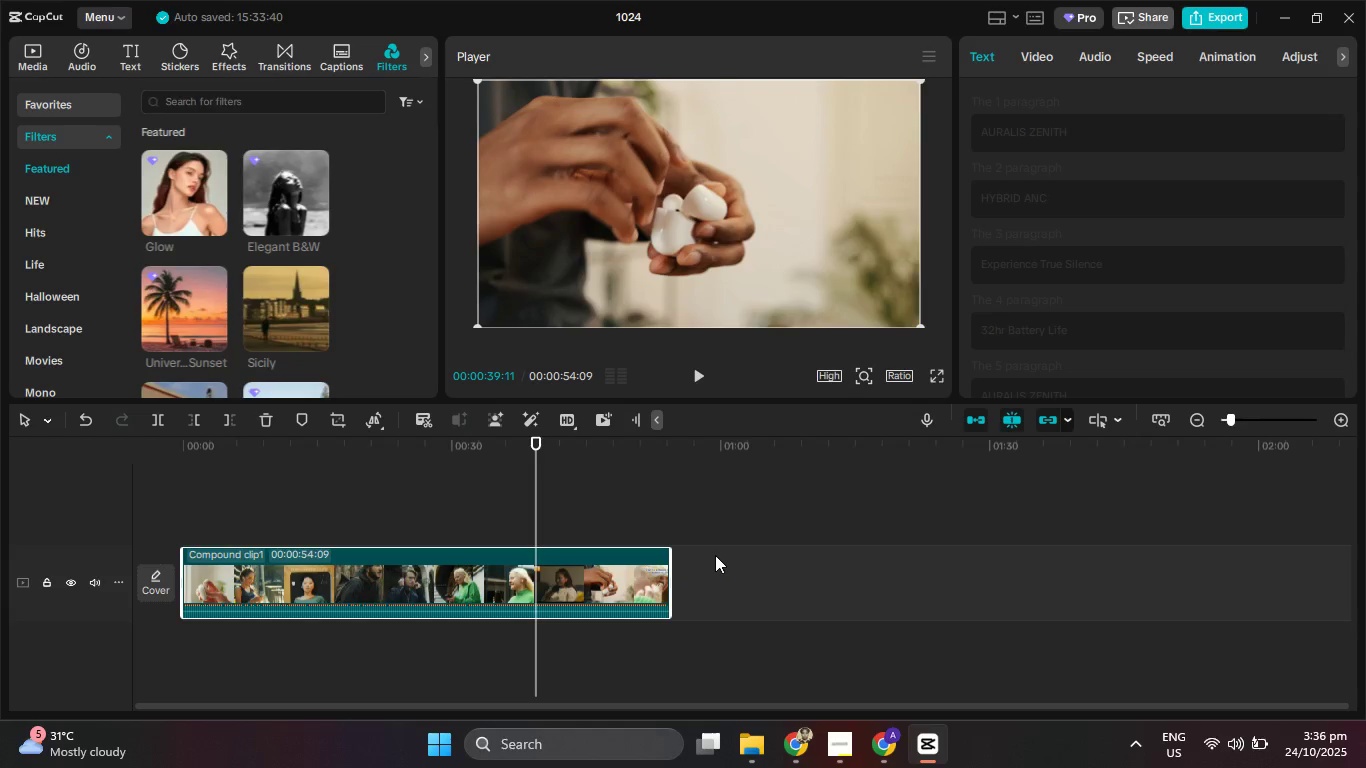 
wait(8.23)
 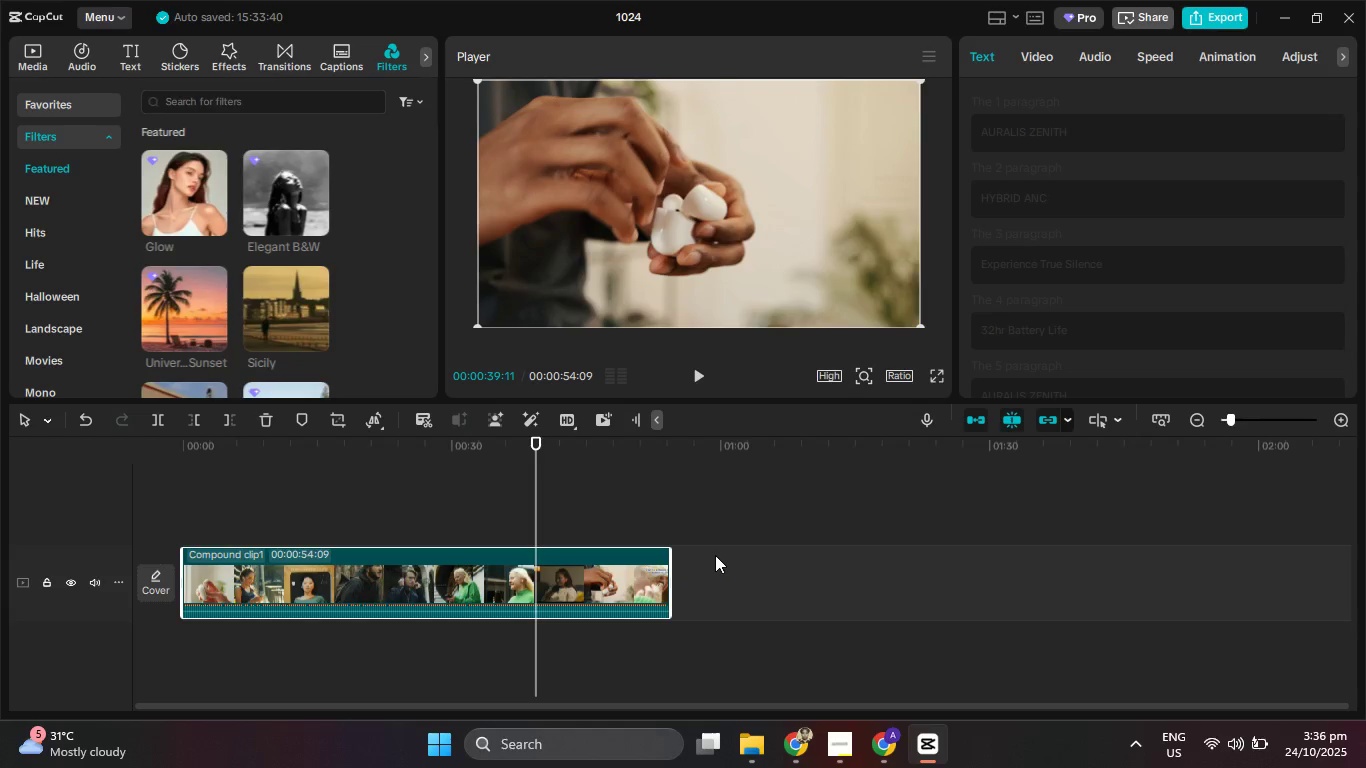 
left_click_drag(start_coordinate=[538, 446], to_coordinate=[659, 450])
 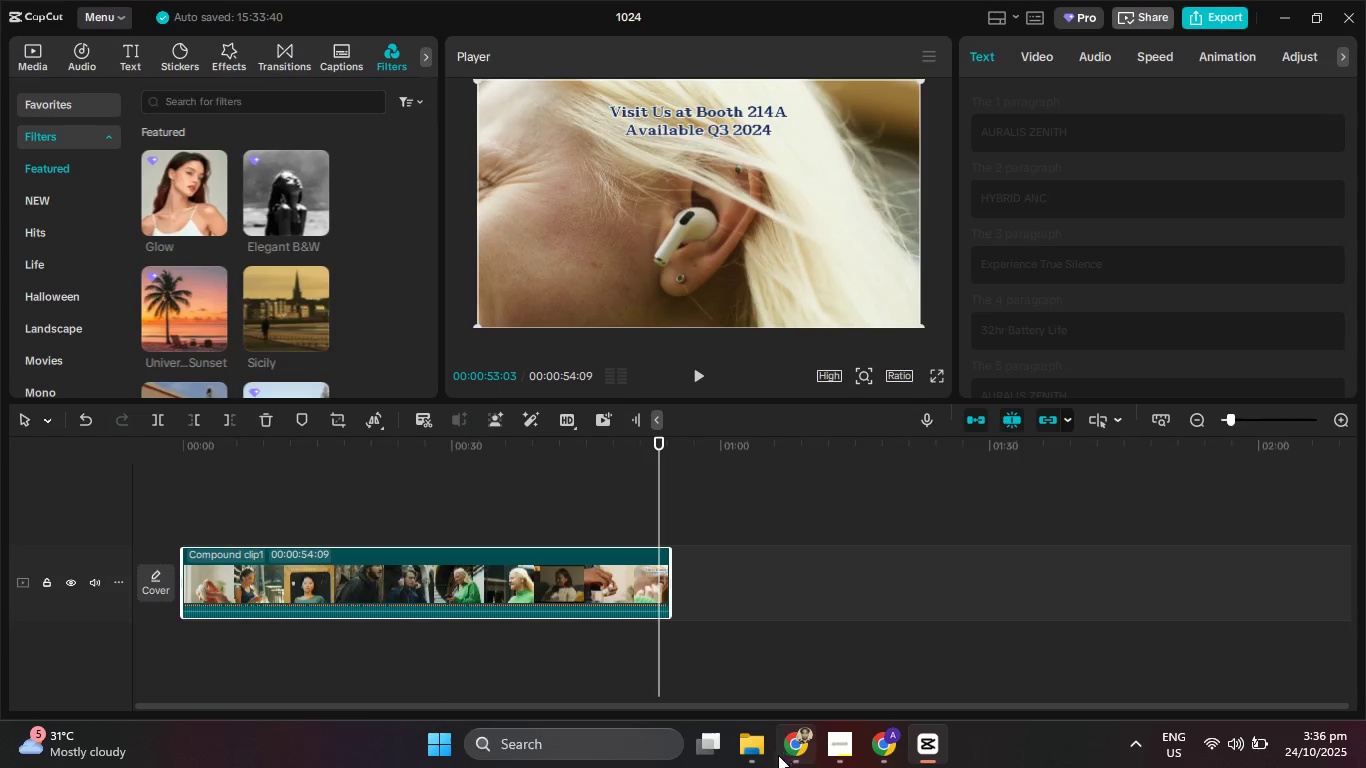 
left_click([753, 757])
 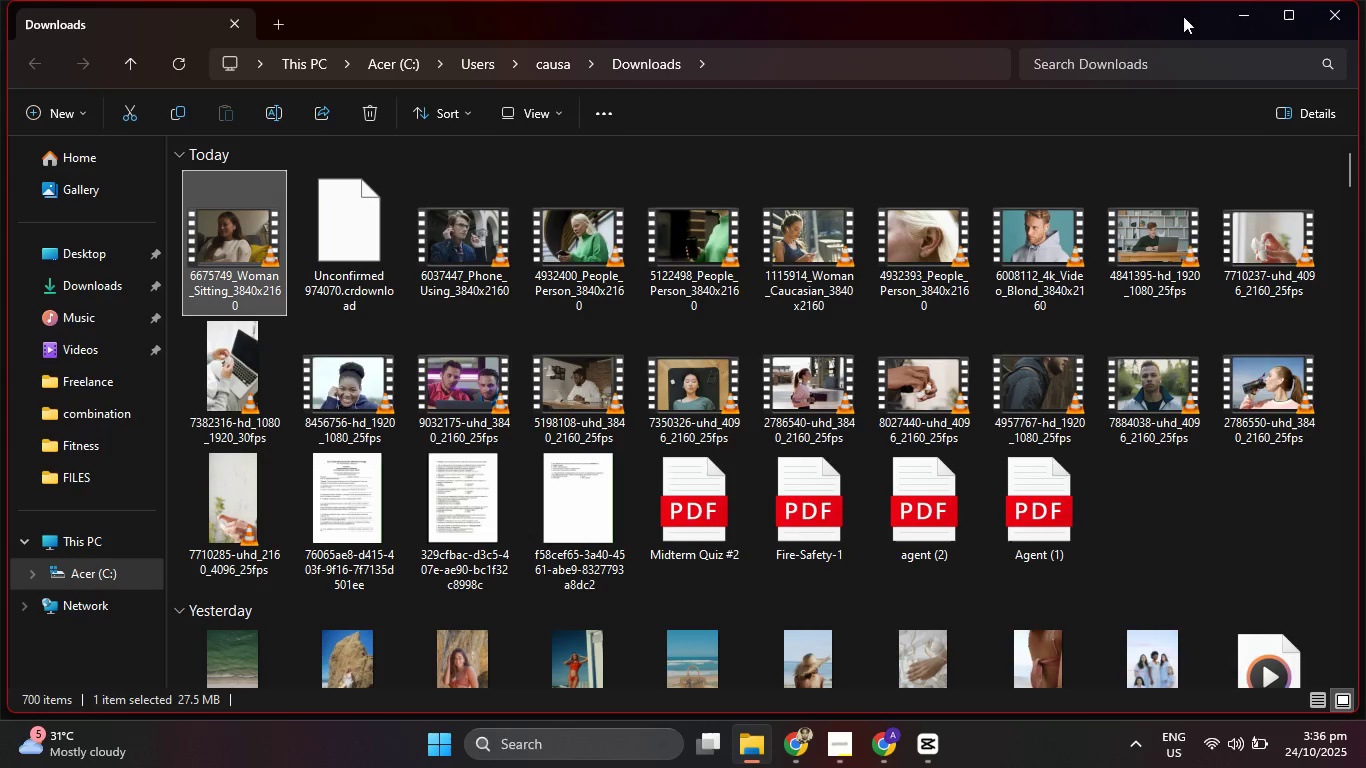 
left_click([1327, 15])
 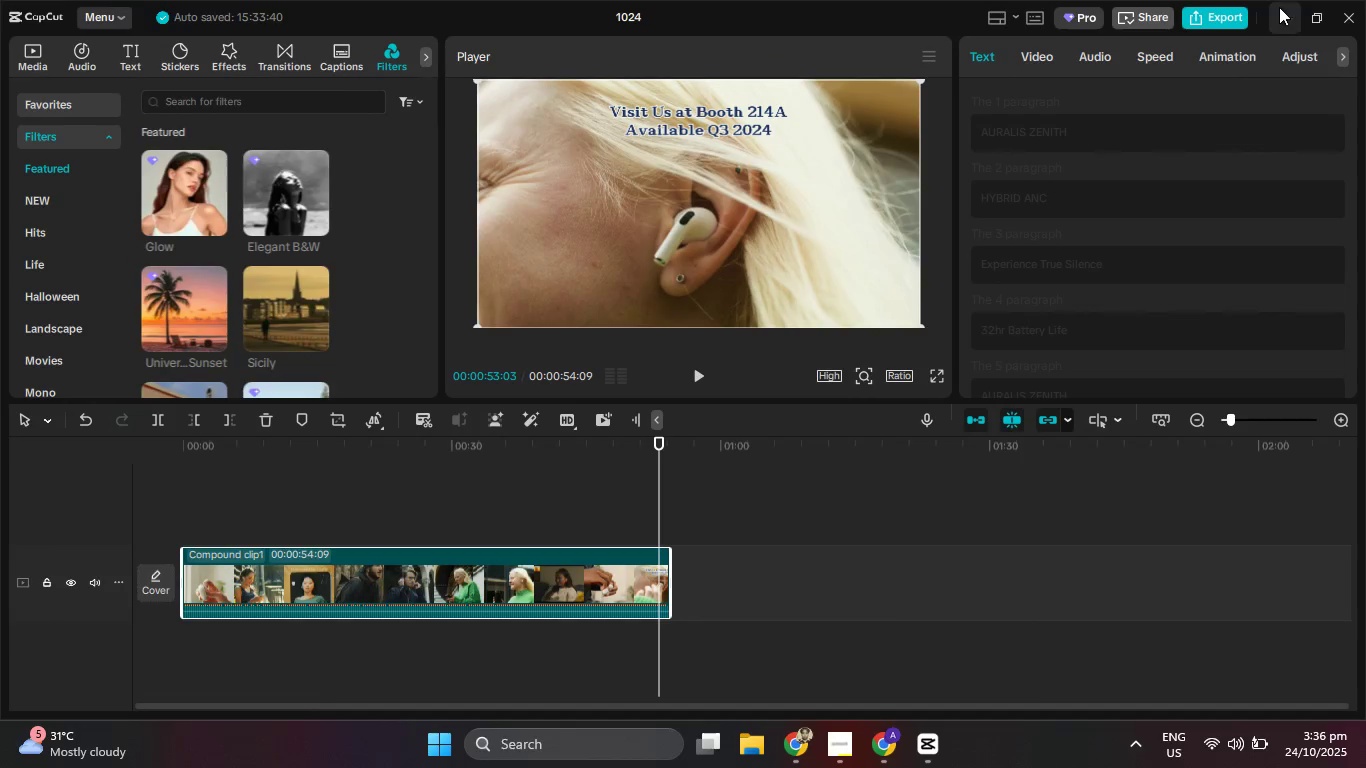 
left_click([1283, 9])
 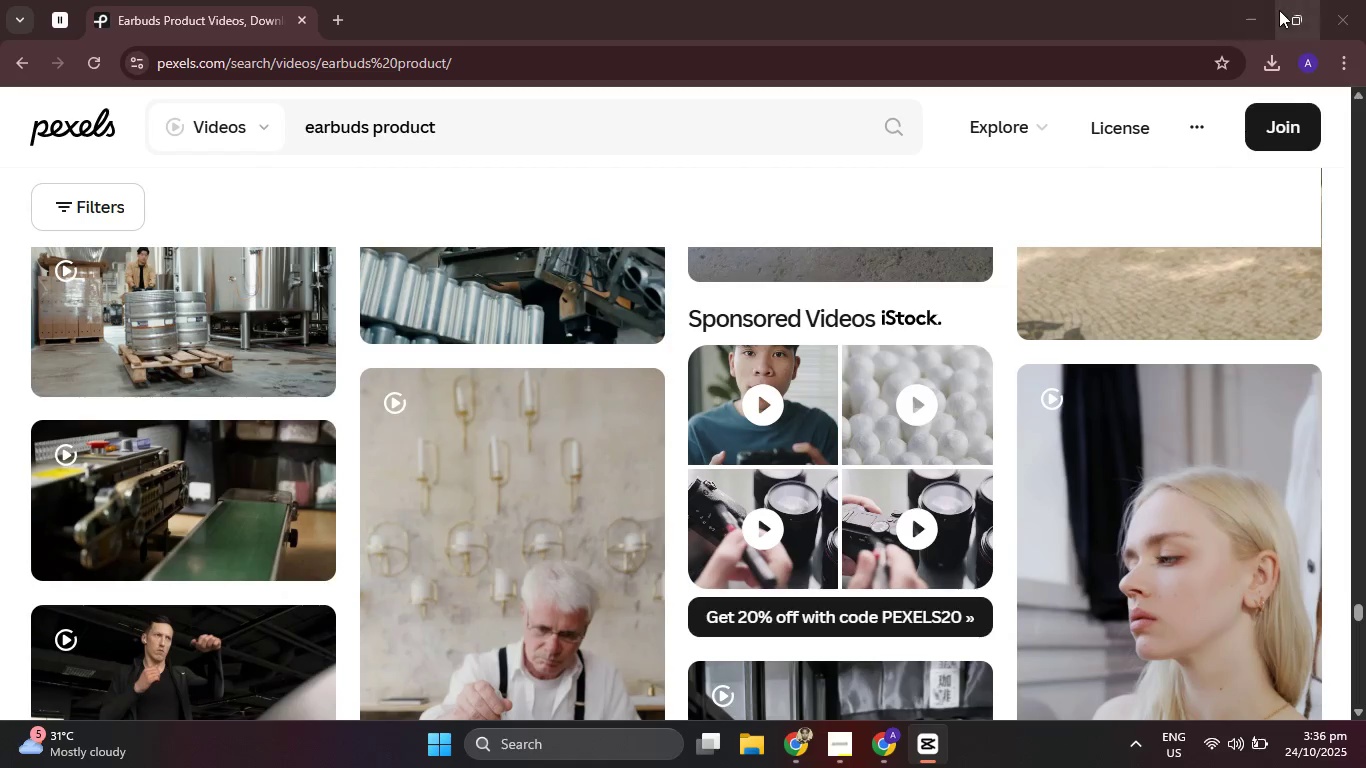 
left_click([1262, 15])
 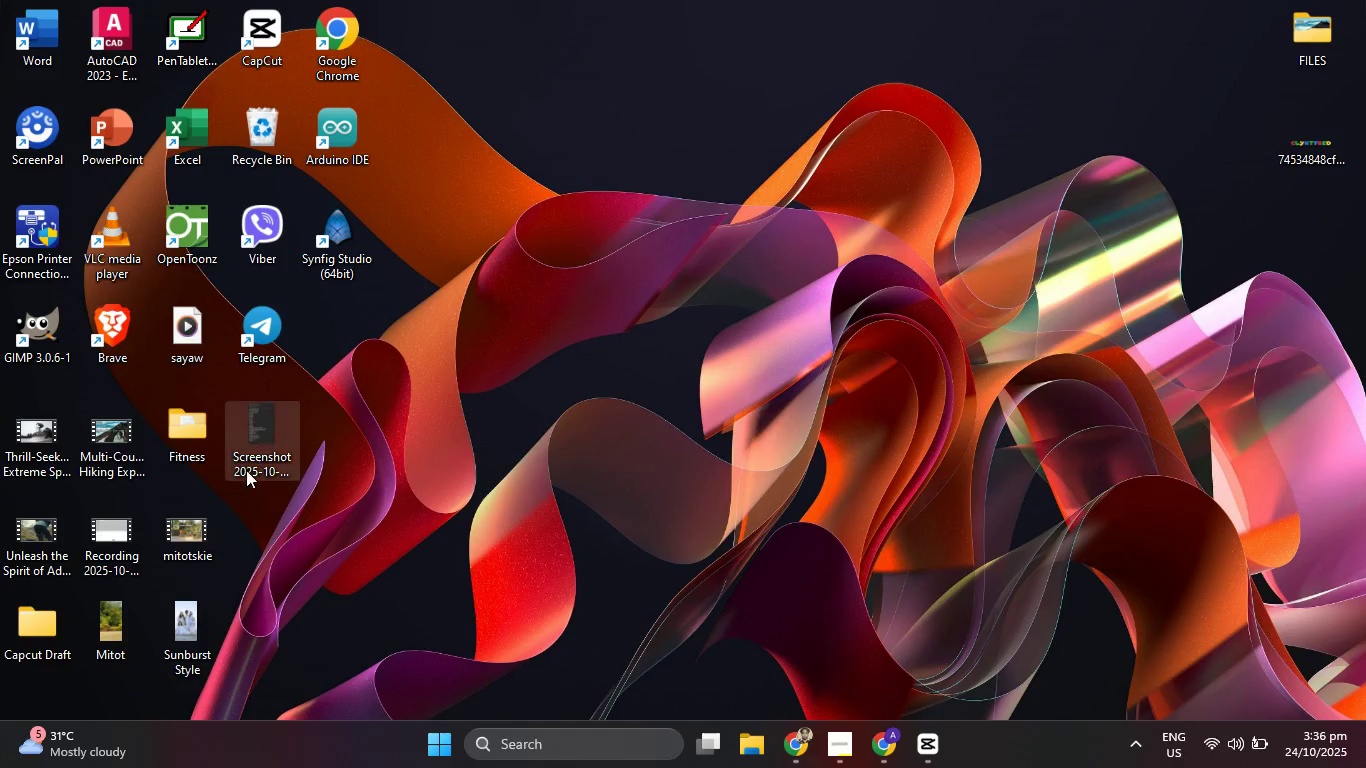 
mouse_move([95, 621])
 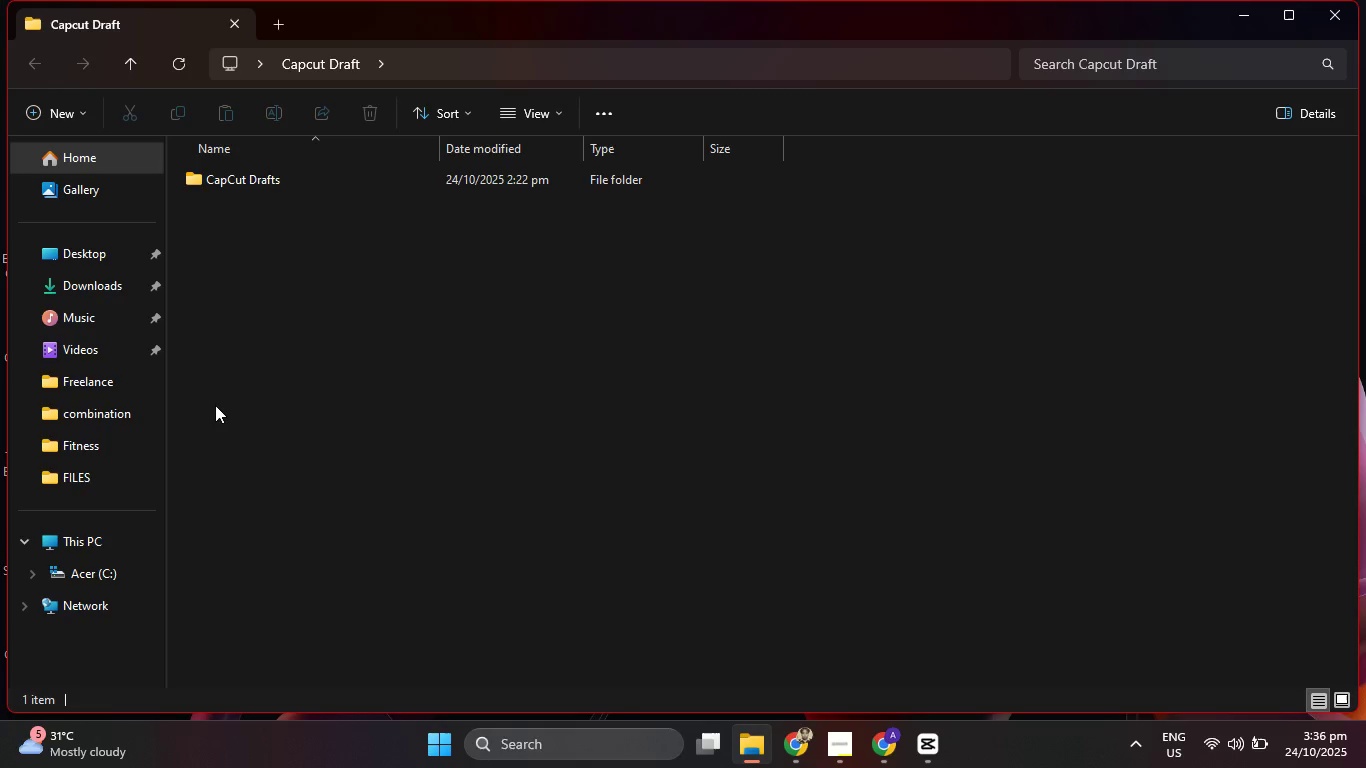 
wait(12.98)
 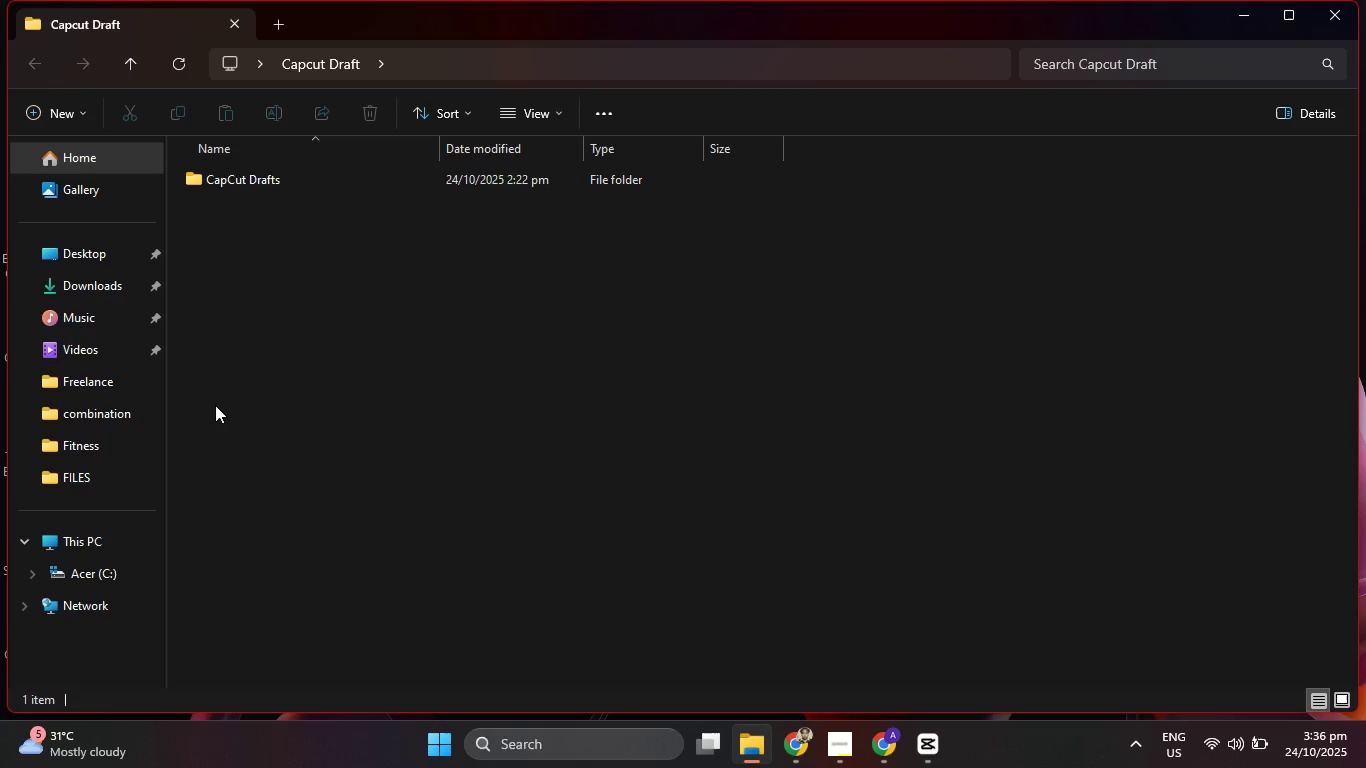 
double_click([242, 189])
 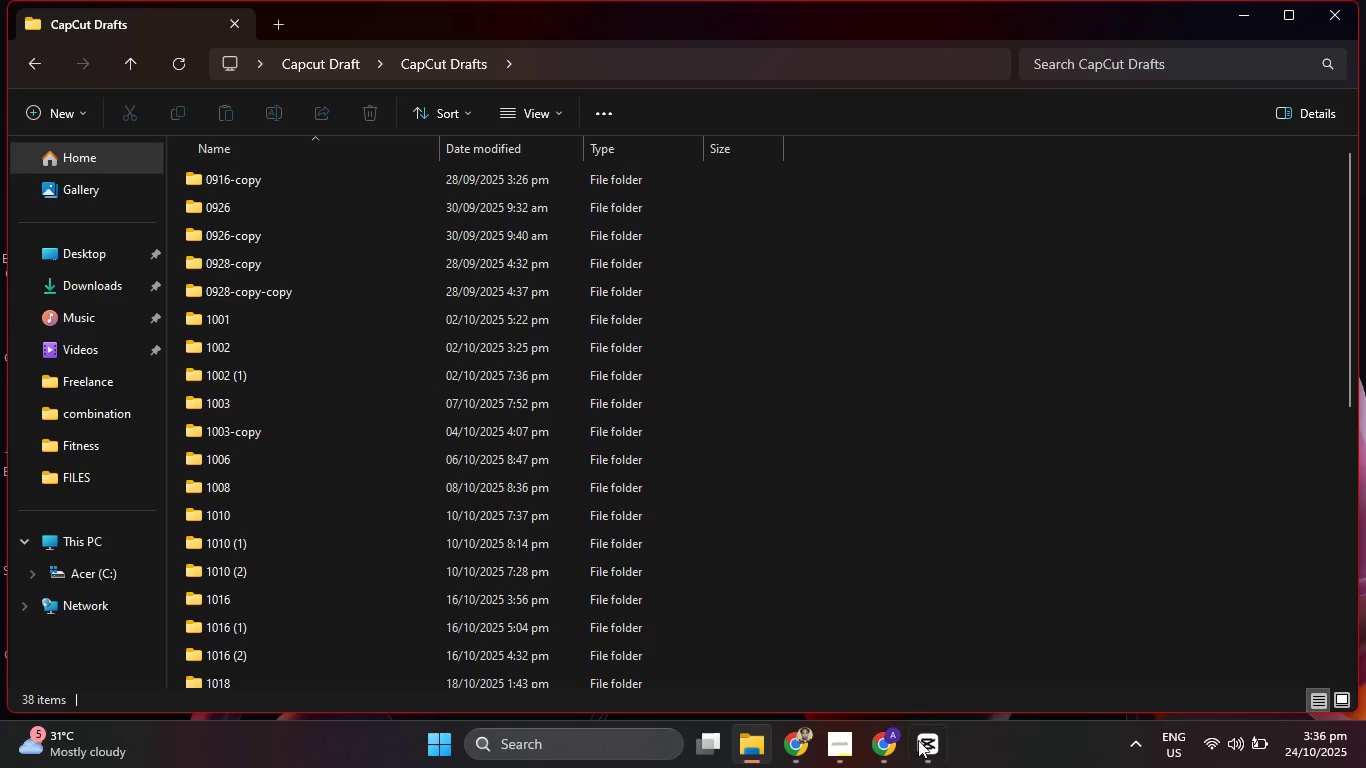 
left_click([925, 754])
 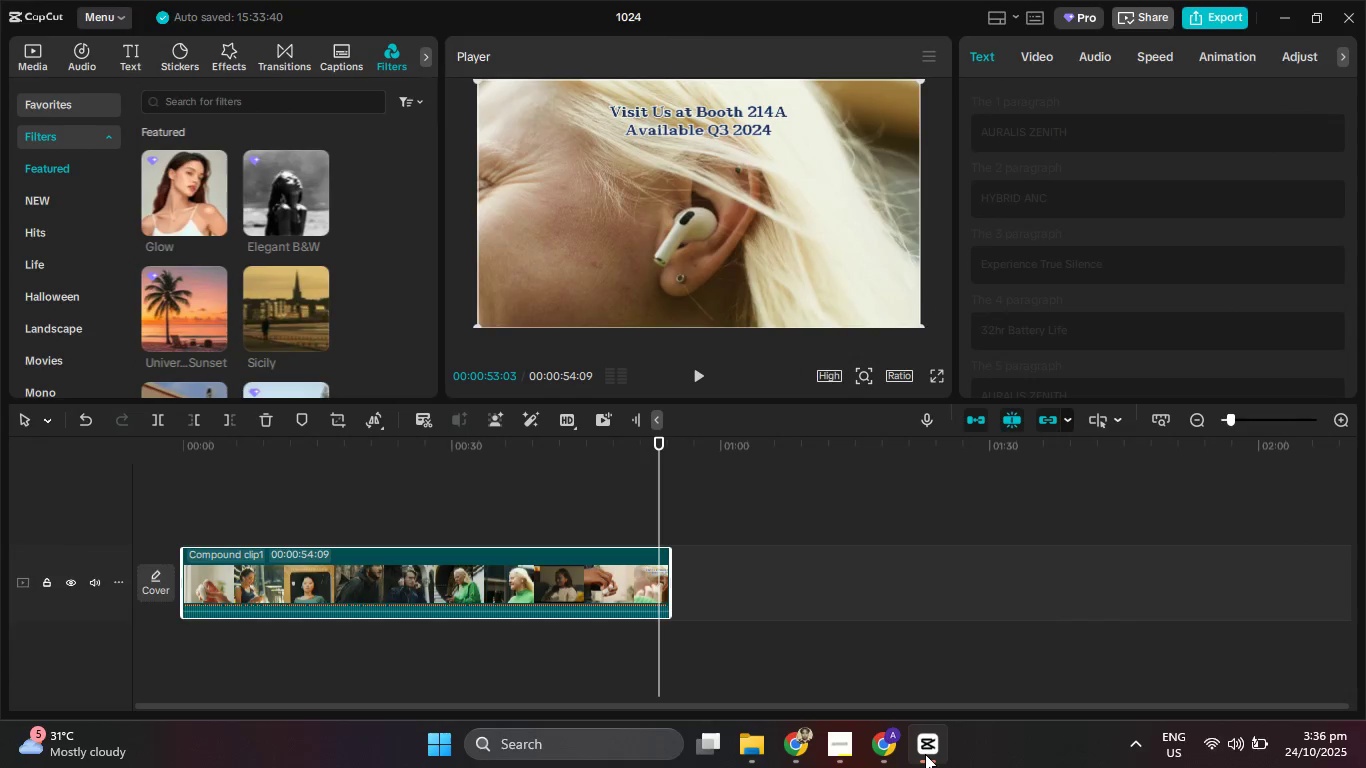 
left_click([925, 754])
 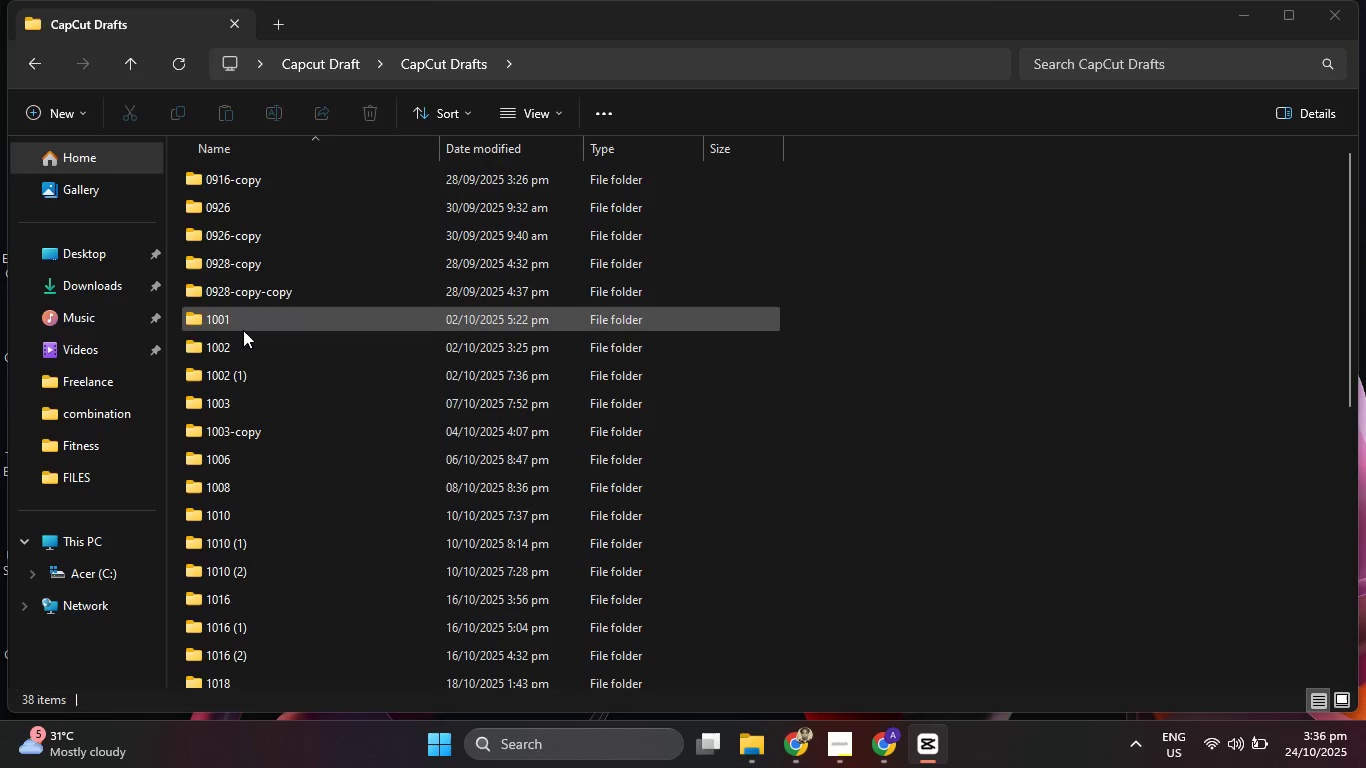 
scroll: coordinate [631, 558], scroll_direction: down, amount: 8.0
 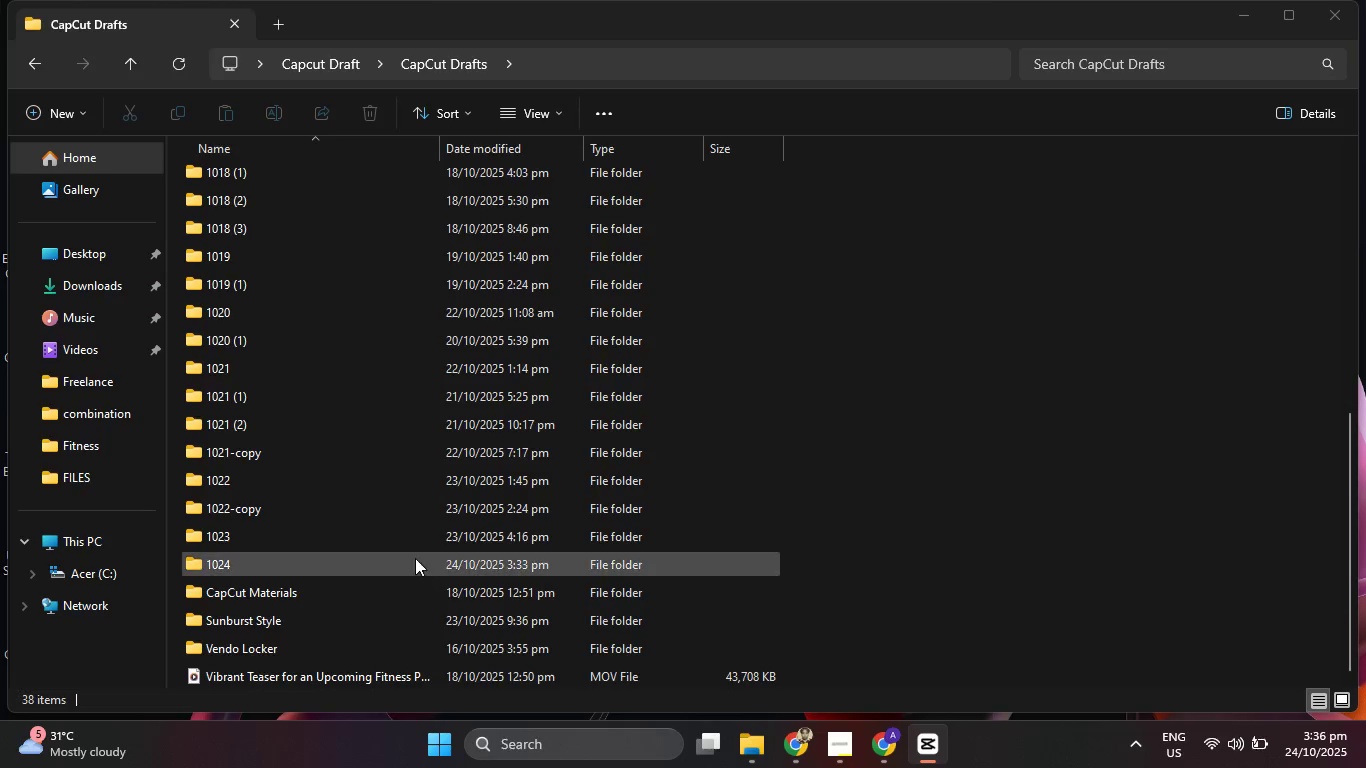 
double_click([415, 558])
 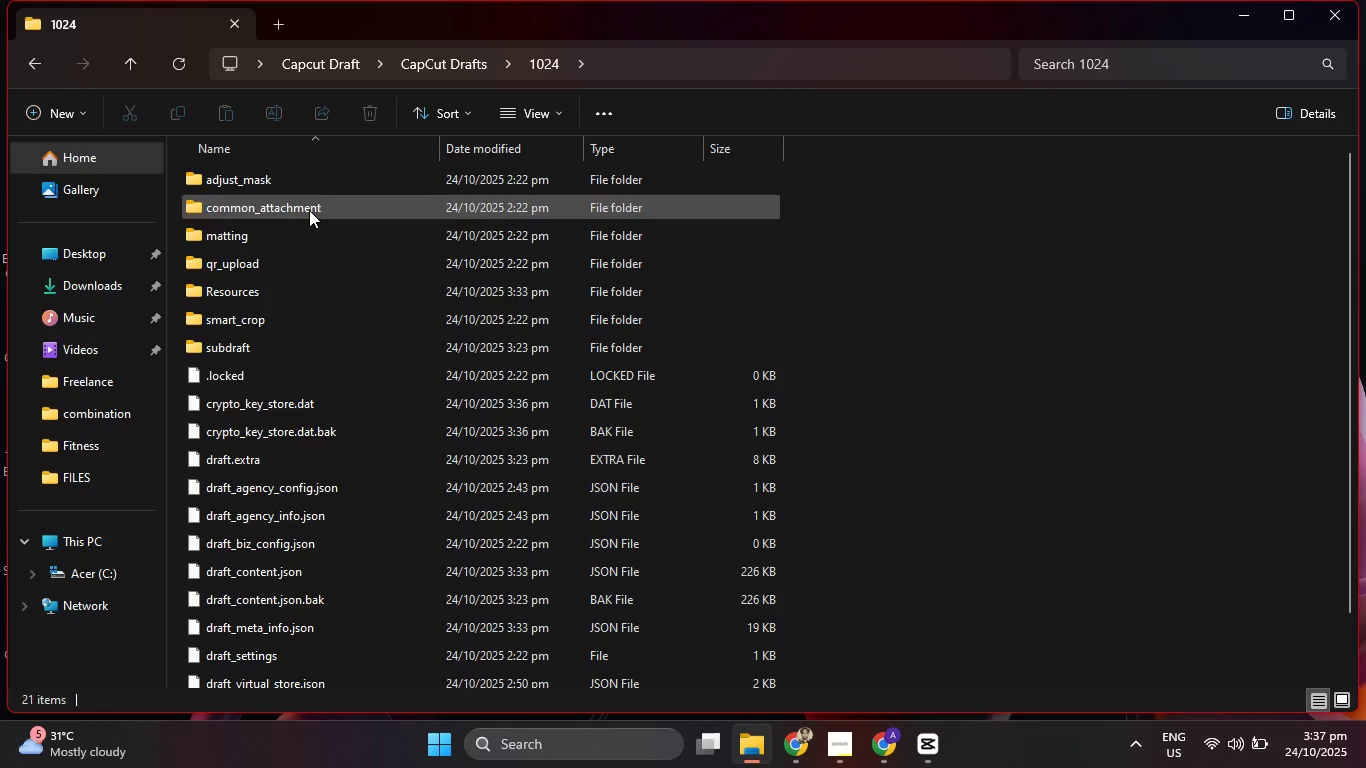 
double_click([314, 295])
 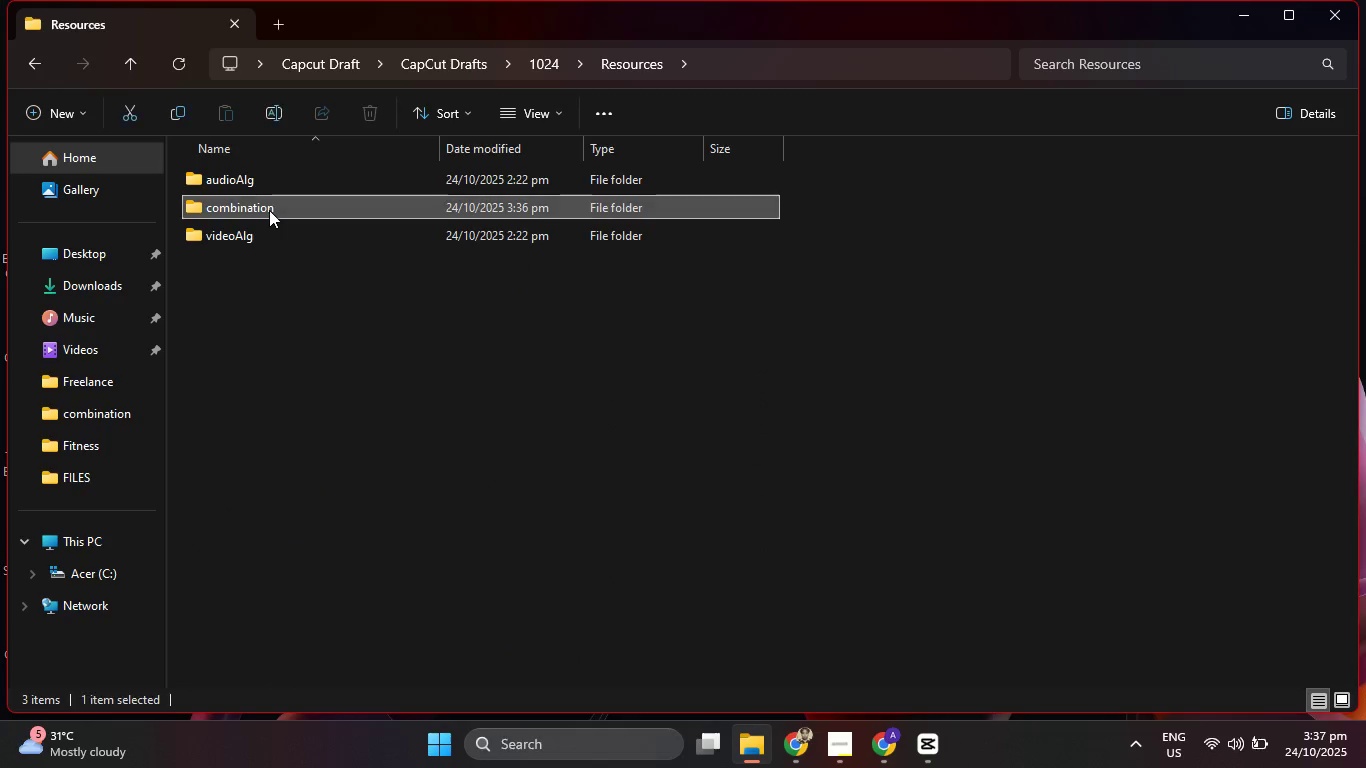 
double_click([269, 210])
 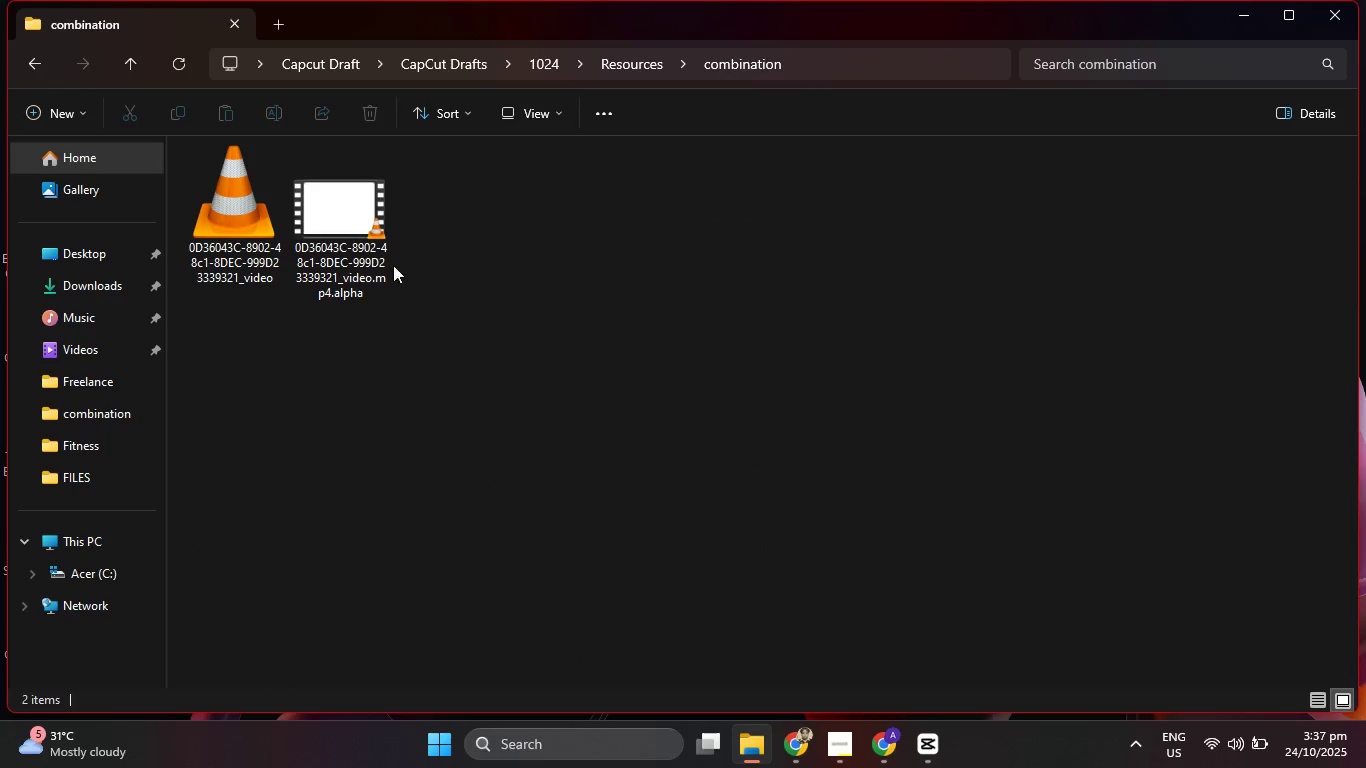 
left_click_drag(start_coordinate=[243, 234], to_coordinate=[749, 583])
 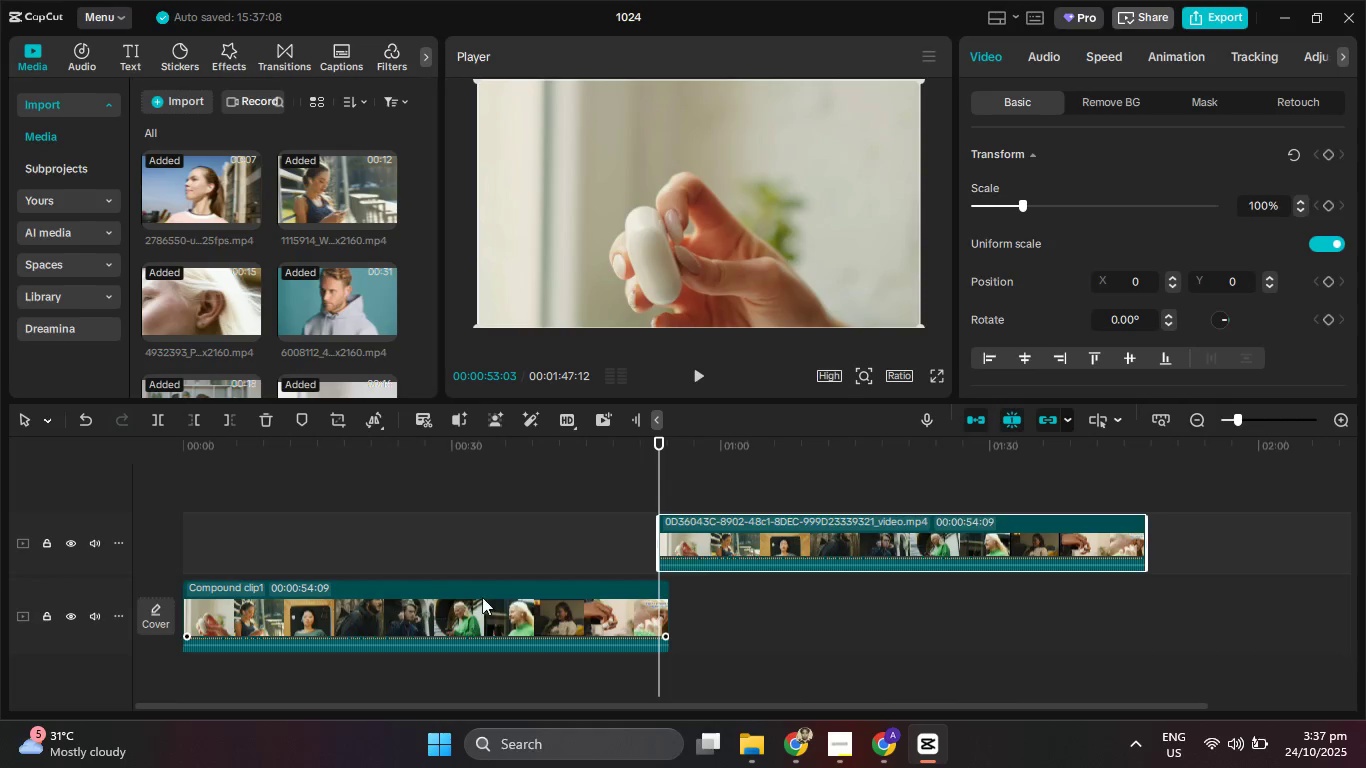 
left_click([476, 604])
 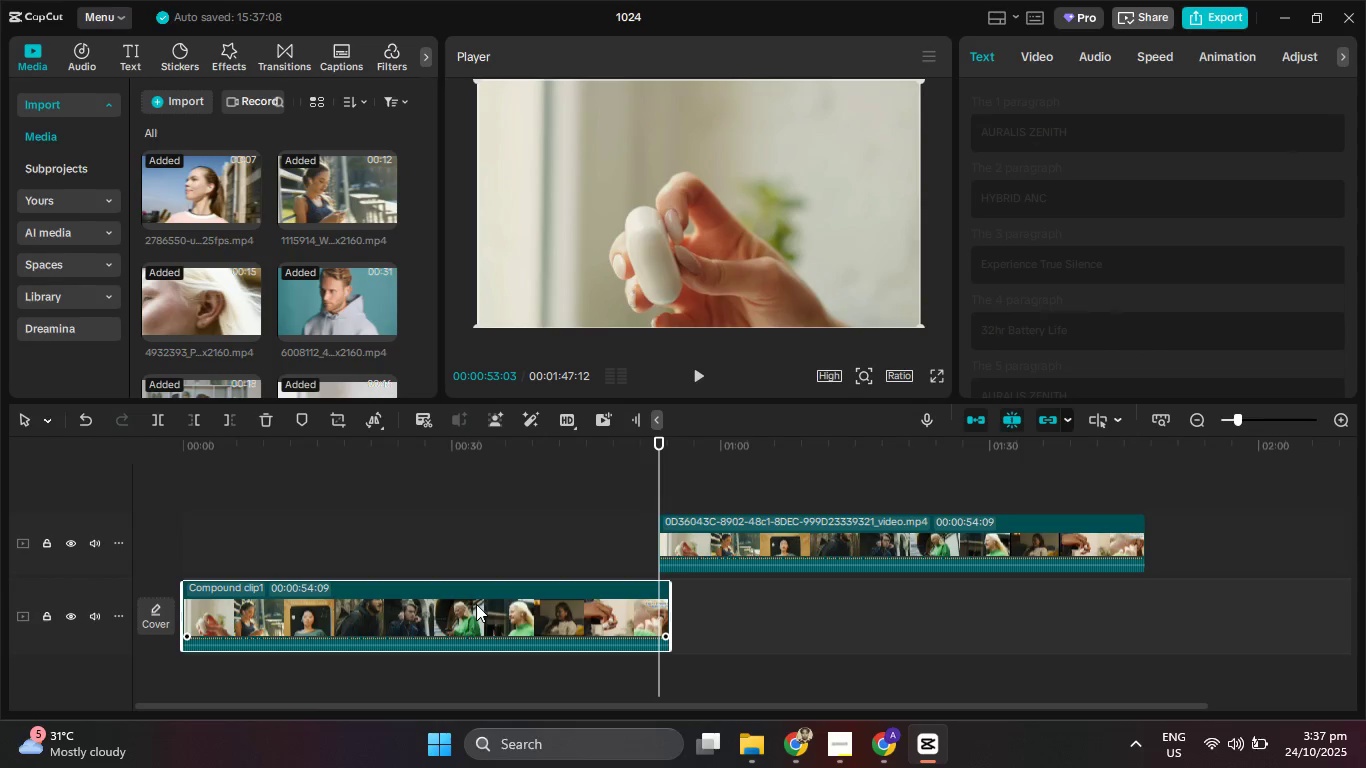 
key(Delete)
 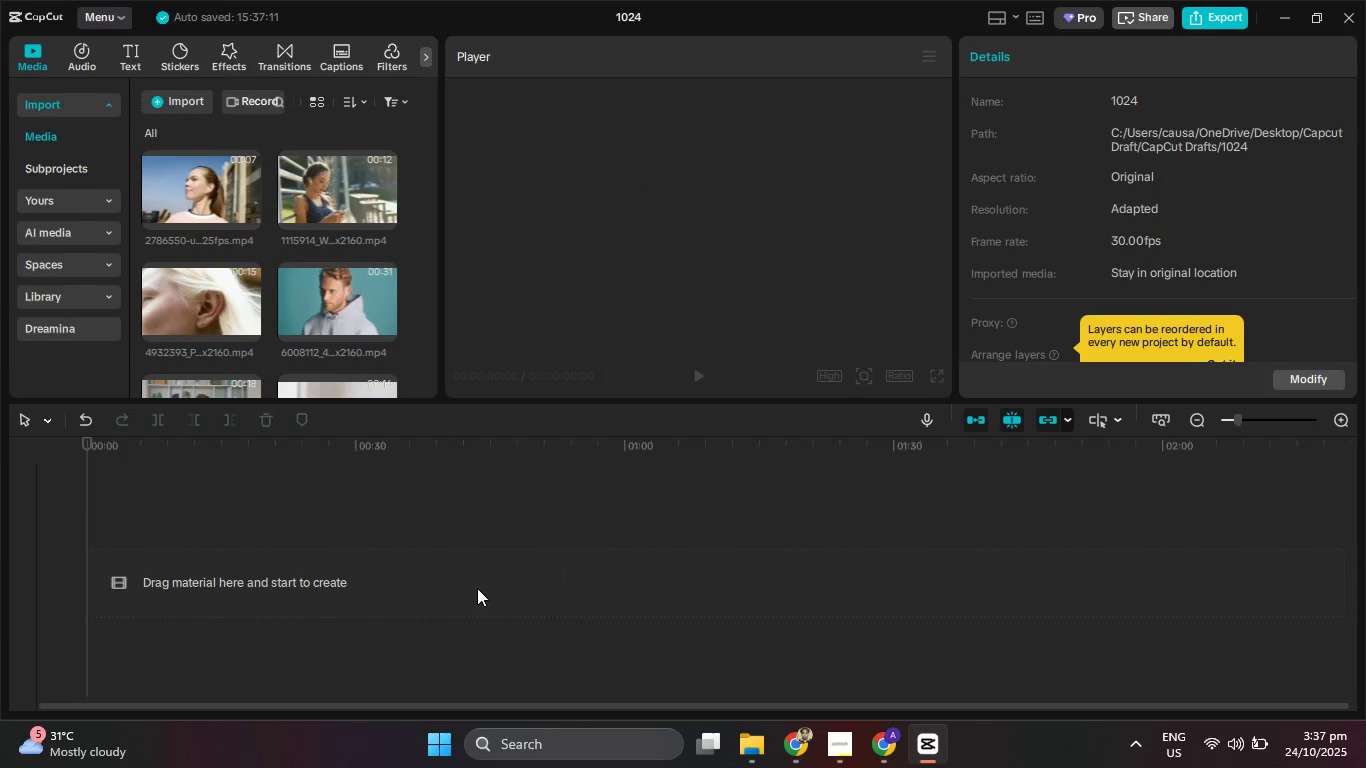 
key(Control+ControlLeft)
 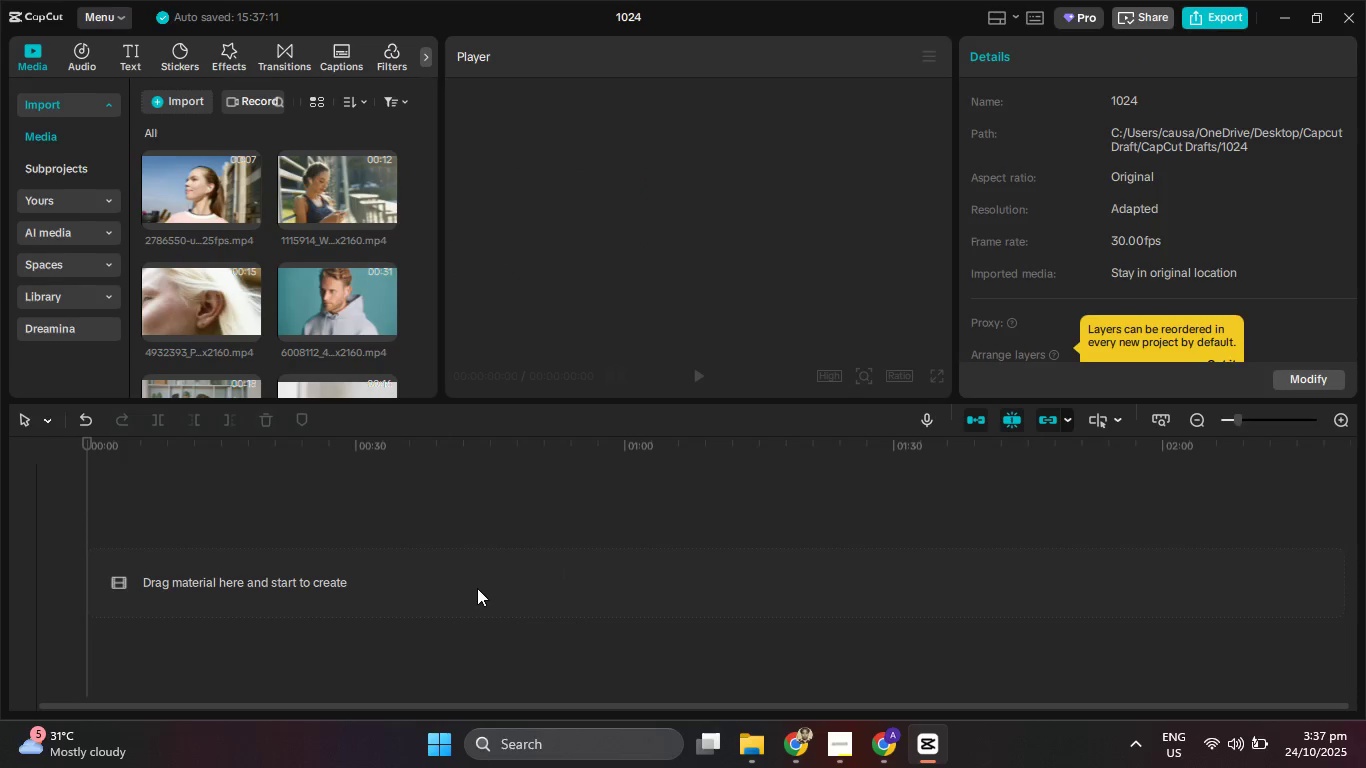 
key(Control+Z)
 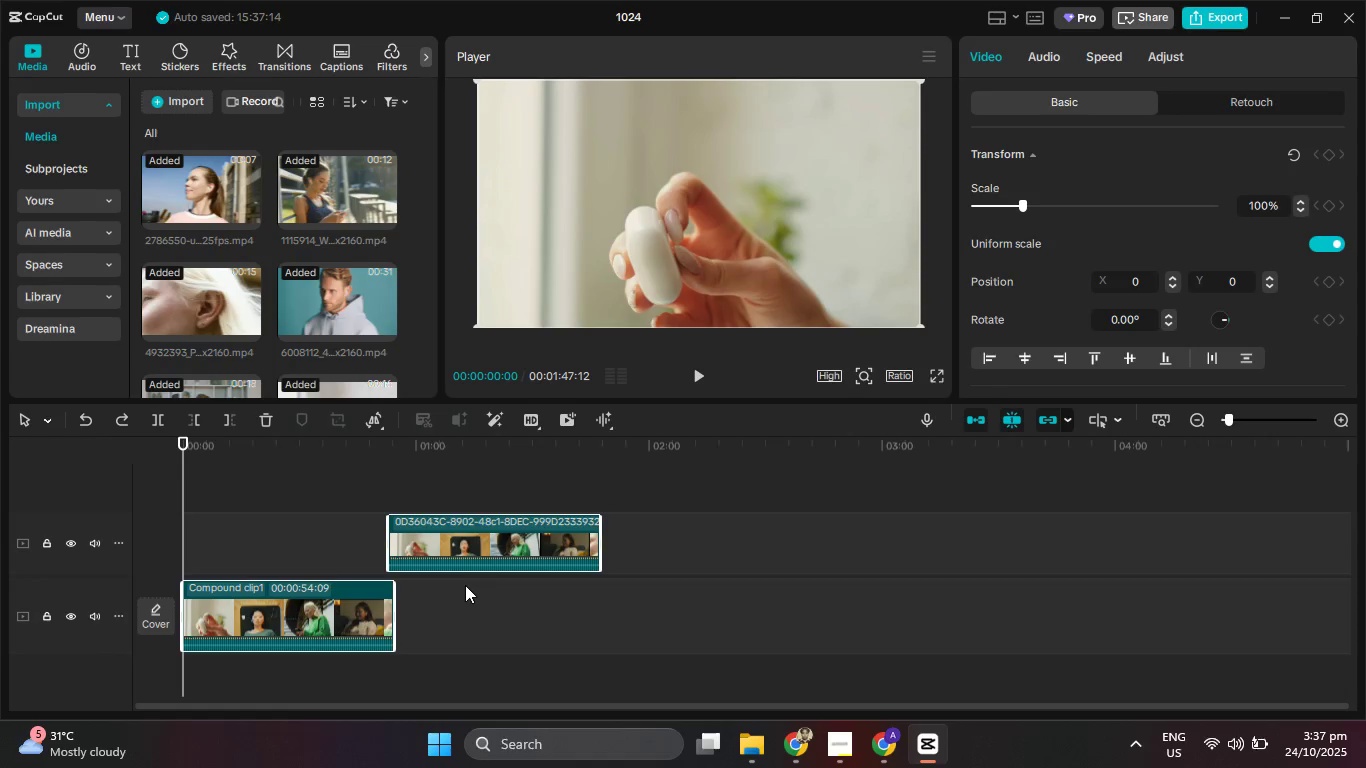 
left_click([465, 598])
 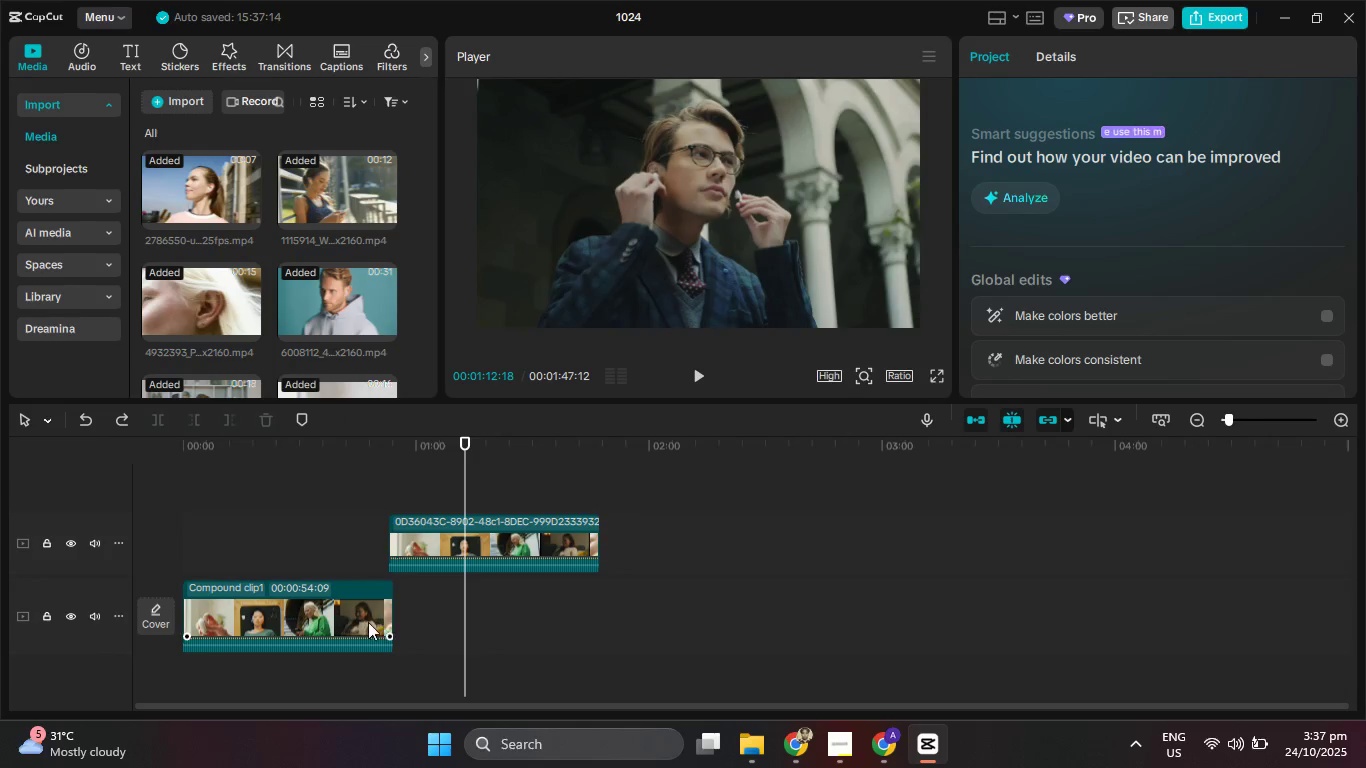 
left_click([368, 622])
 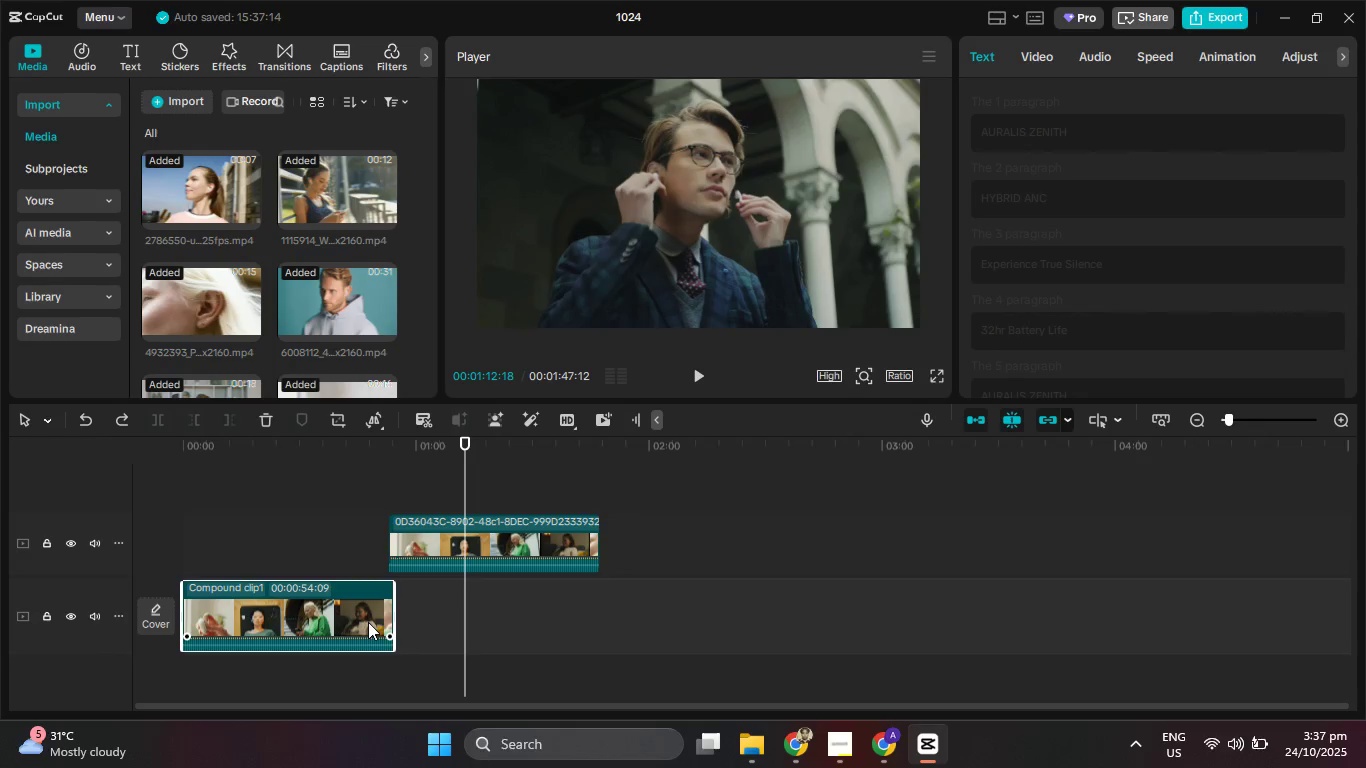 
key(Backspace)
 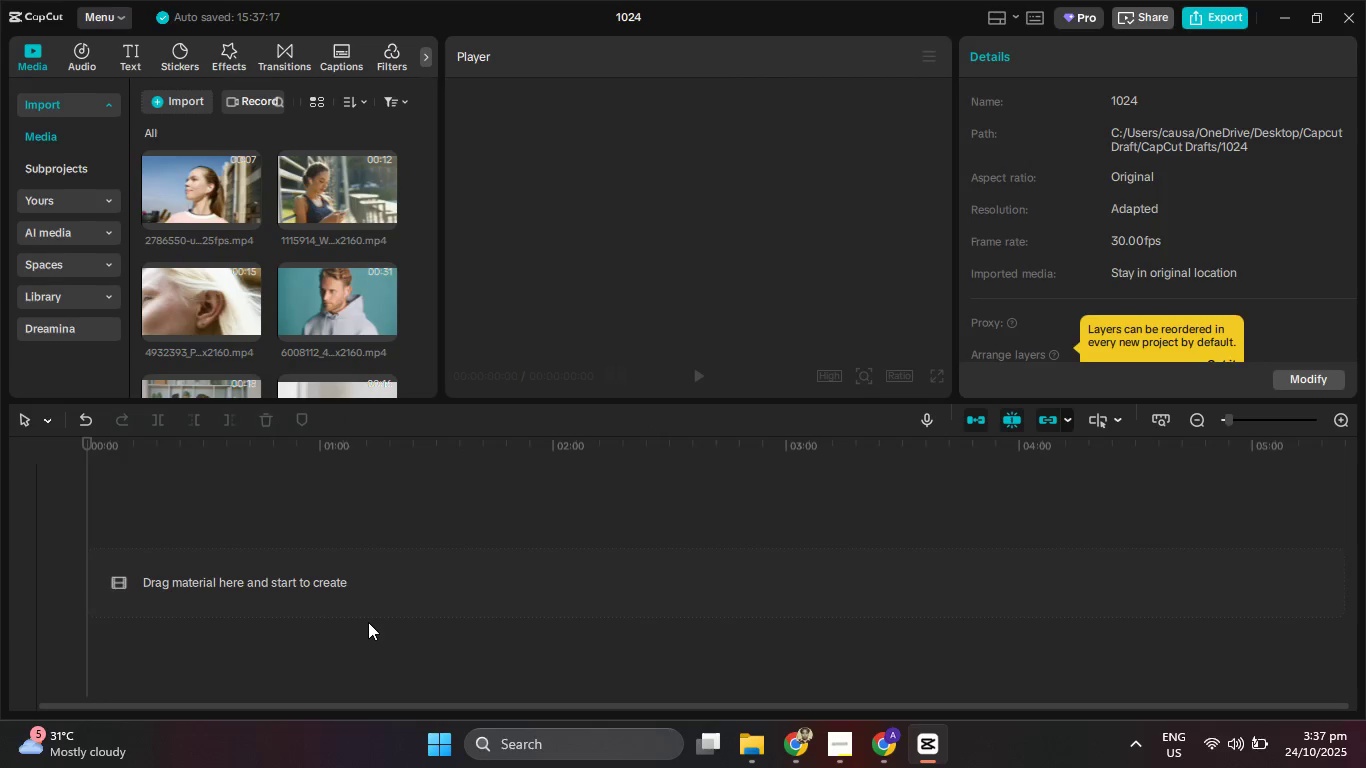 
key(Control+ControlLeft)
 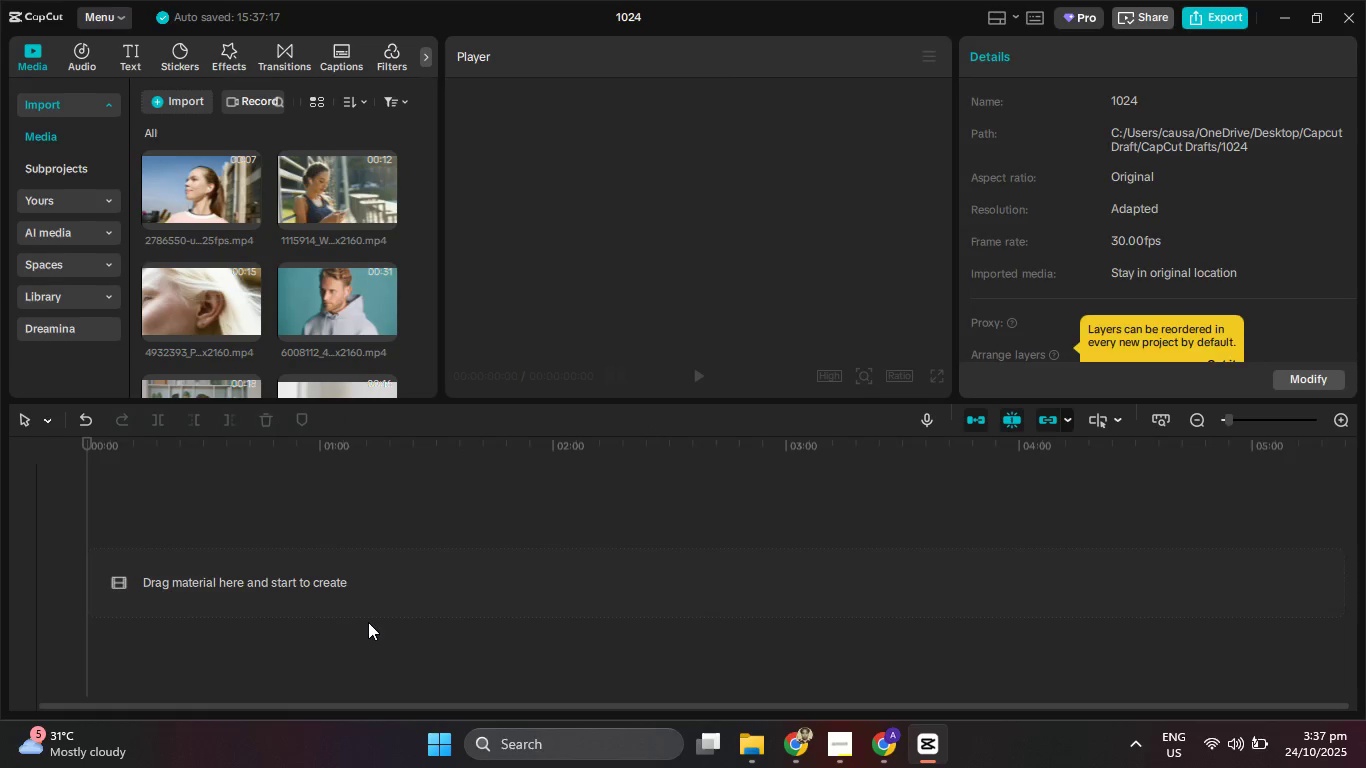 
key(Control+Z)
 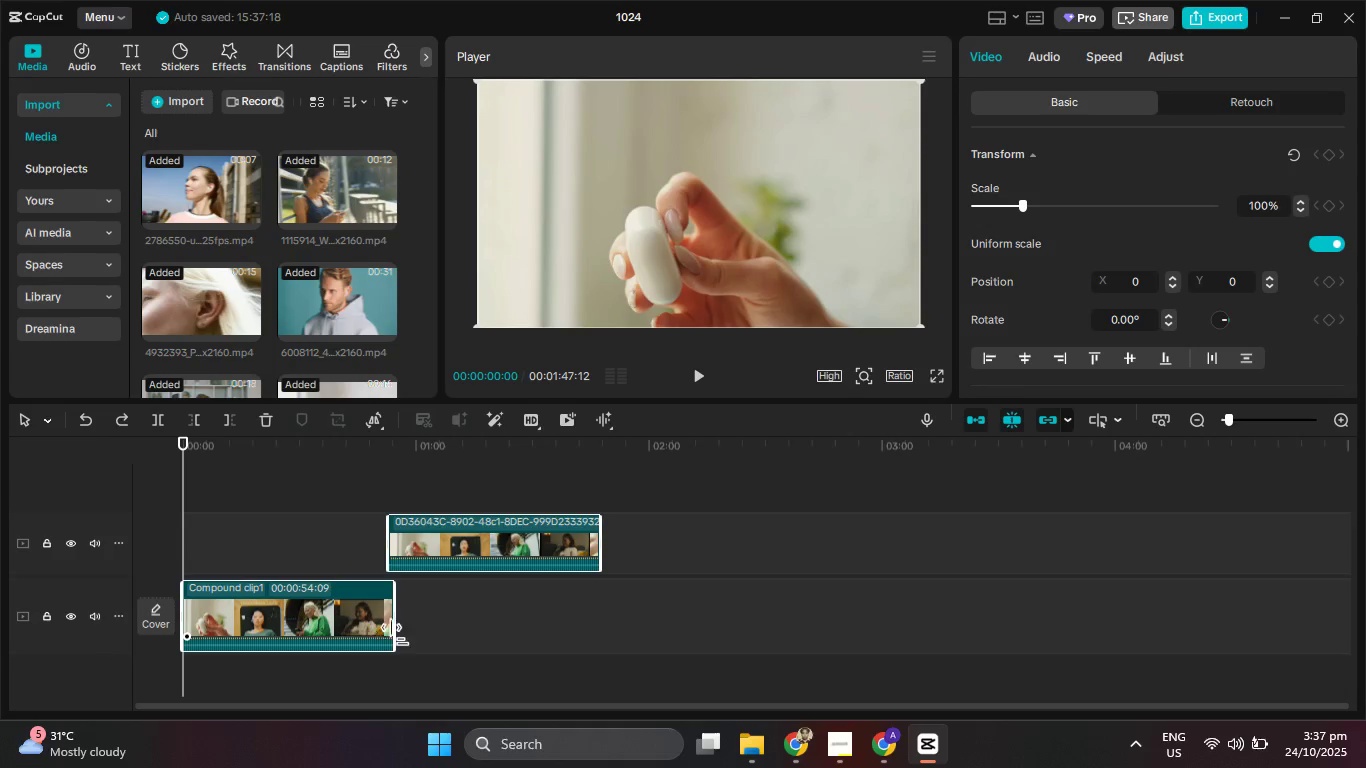 
left_click([450, 632])
 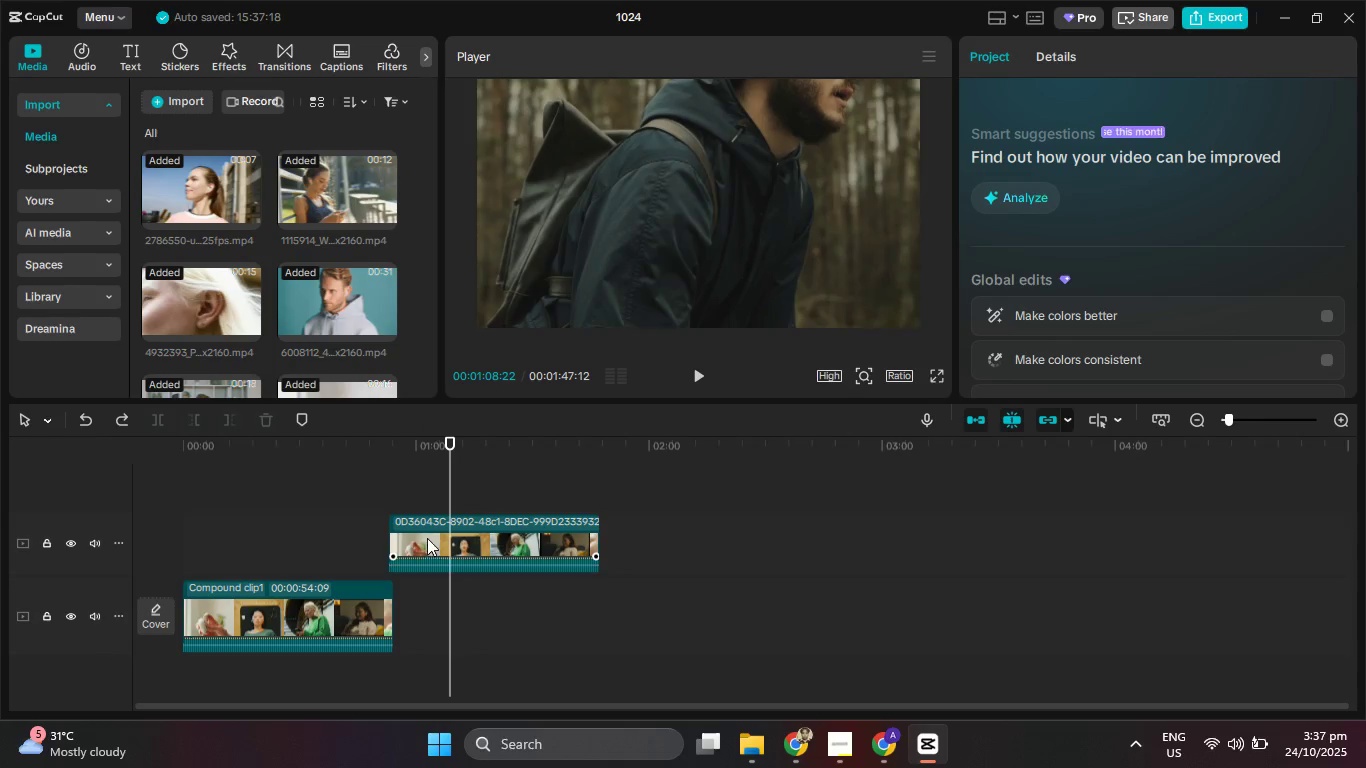 
left_click_drag(start_coordinate=[427, 538], to_coordinate=[454, 620])
 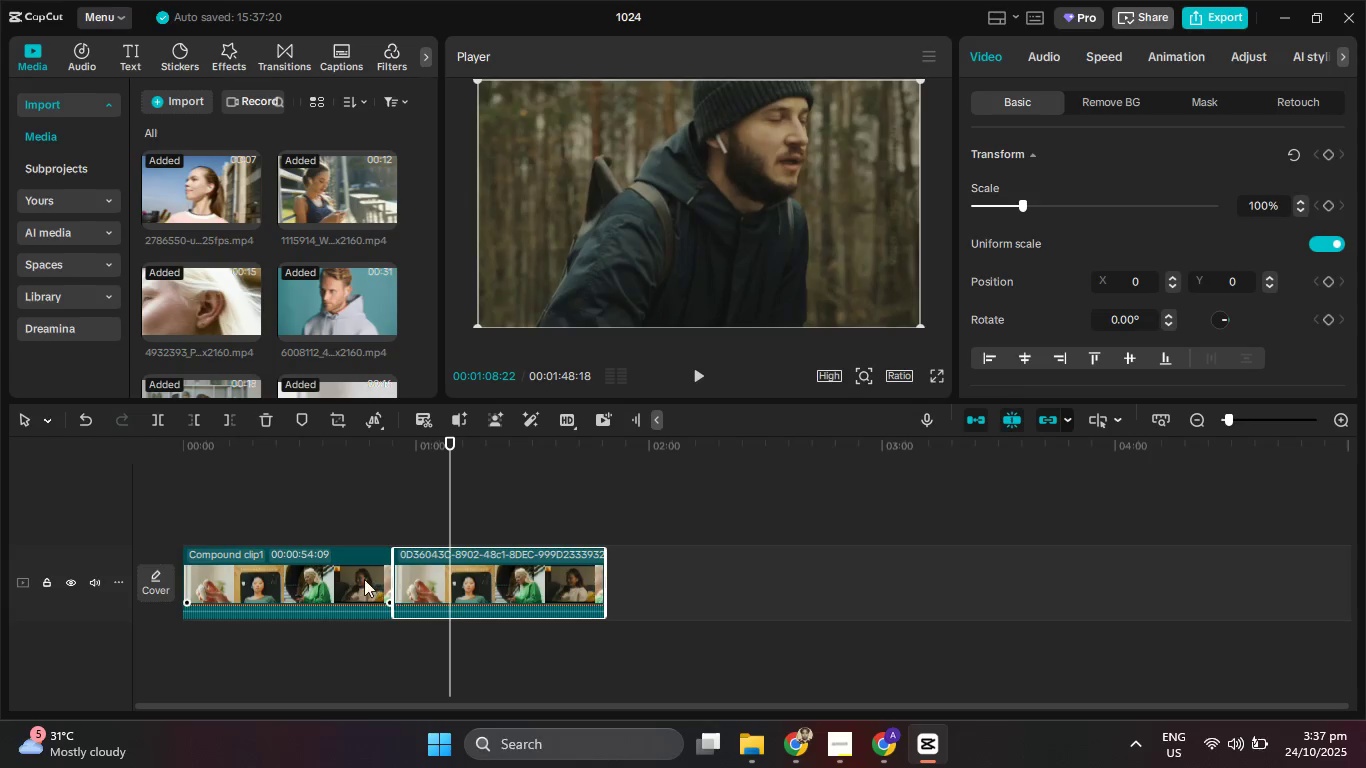 
left_click([362, 579])
 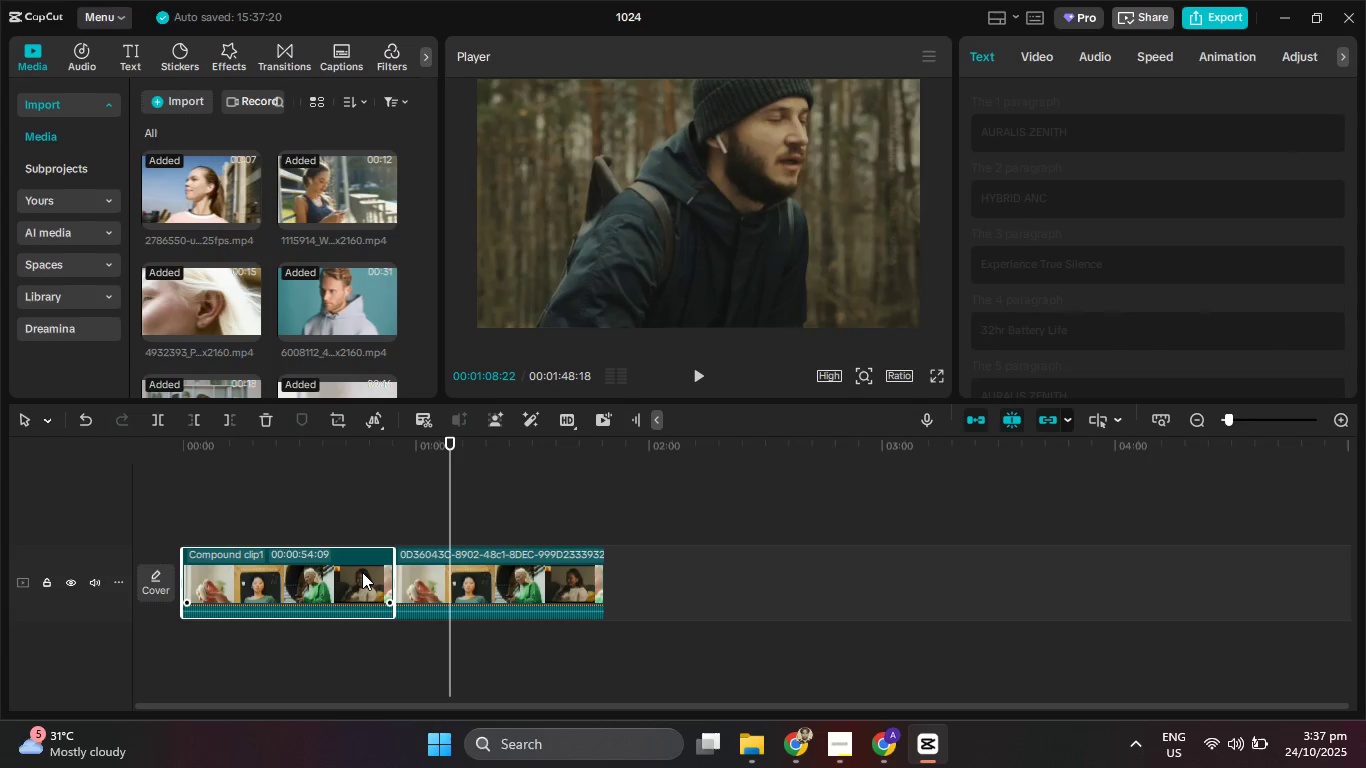 
key(Backspace)
 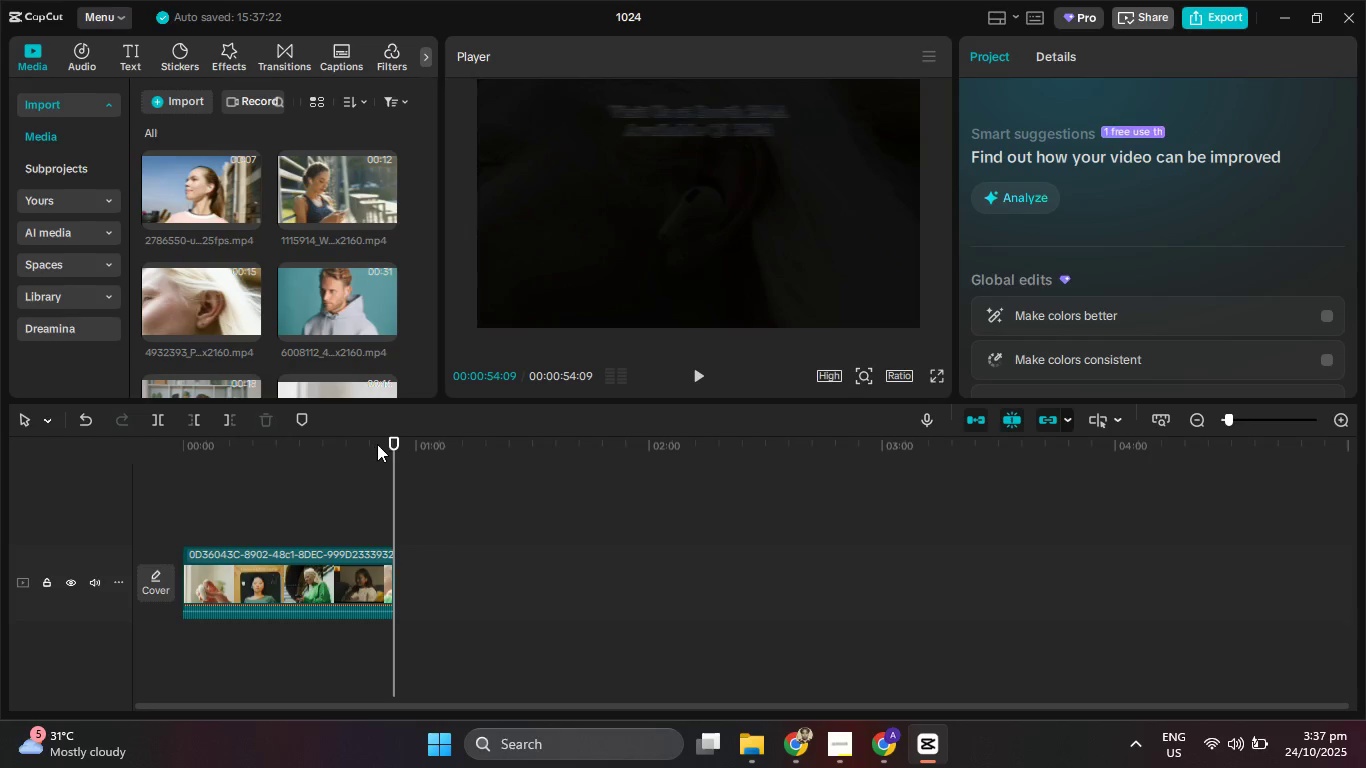 
left_click_drag(start_coordinate=[390, 447], to_coordinate=[374, 448])
 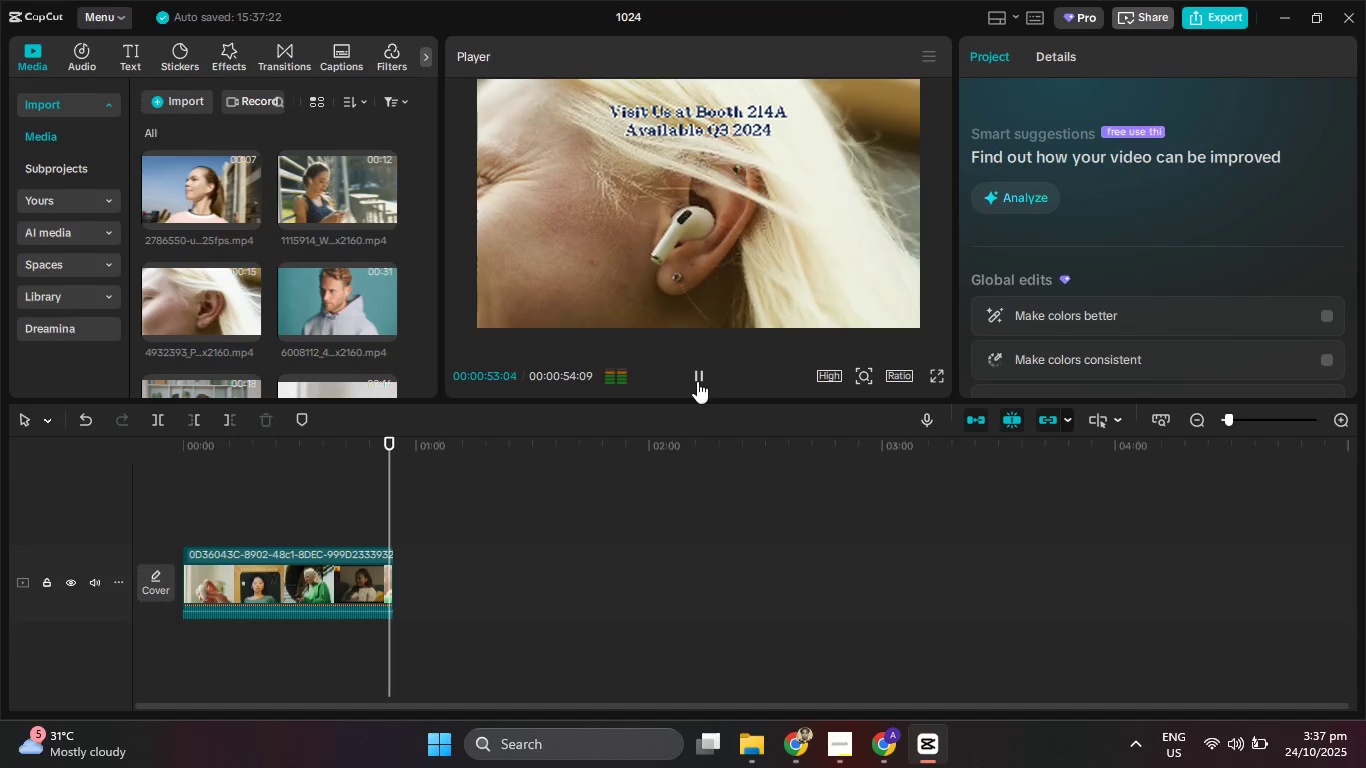 
wait(6.75)
 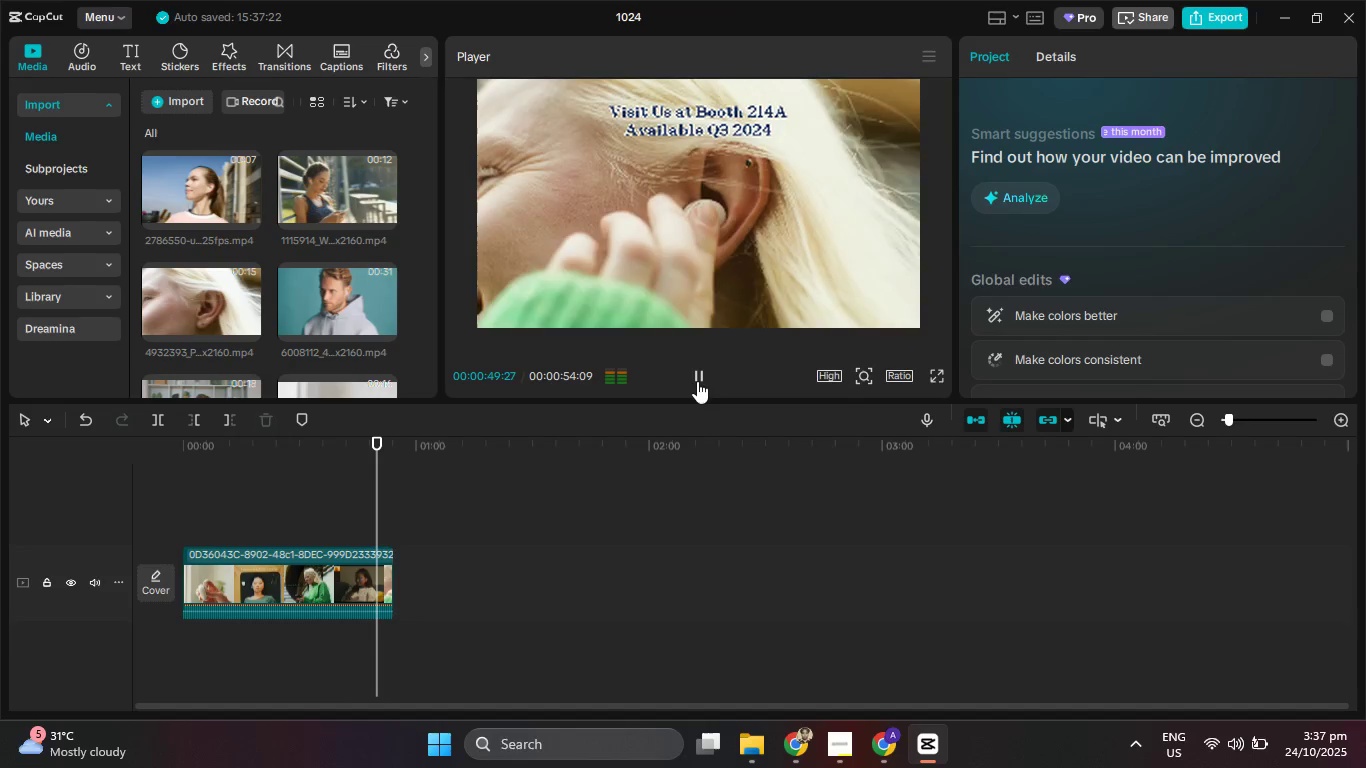 
double_click([697, 381])
 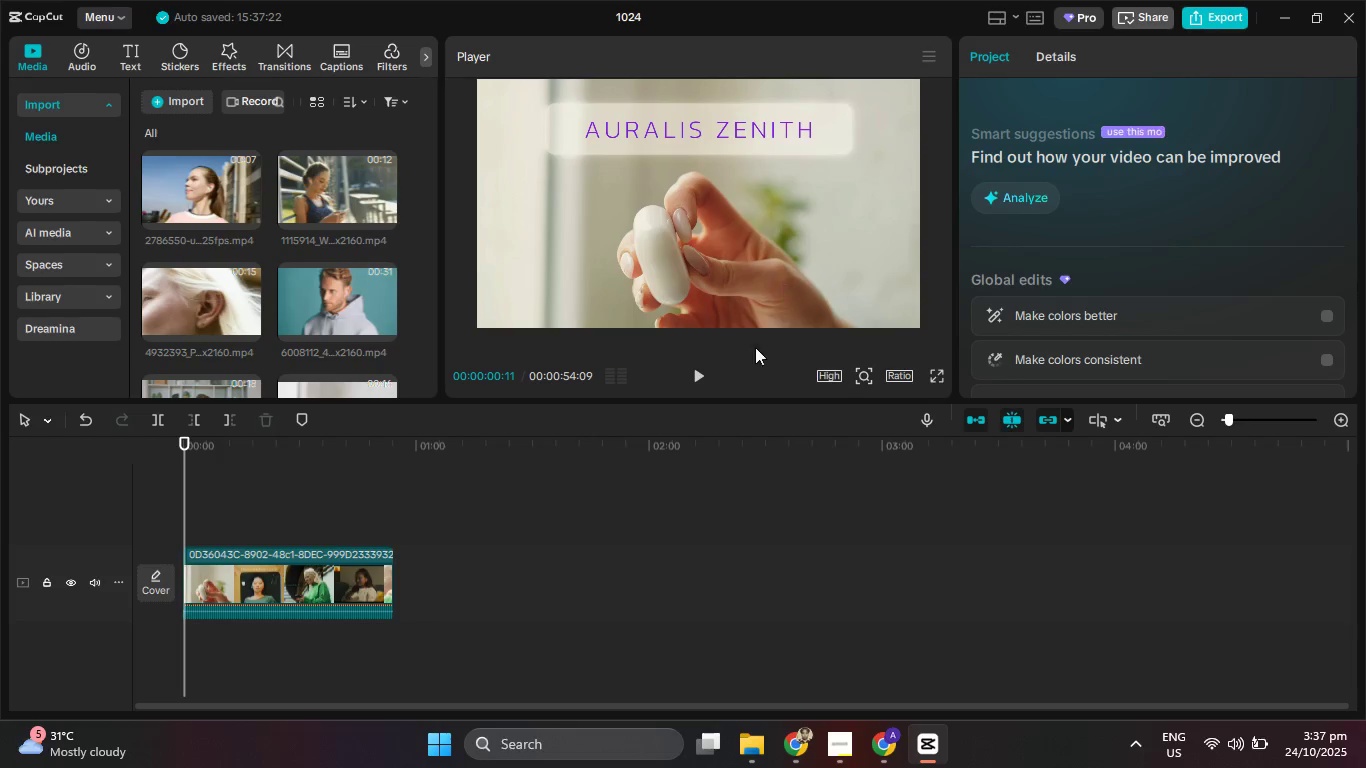 
left_click([700, 379])
 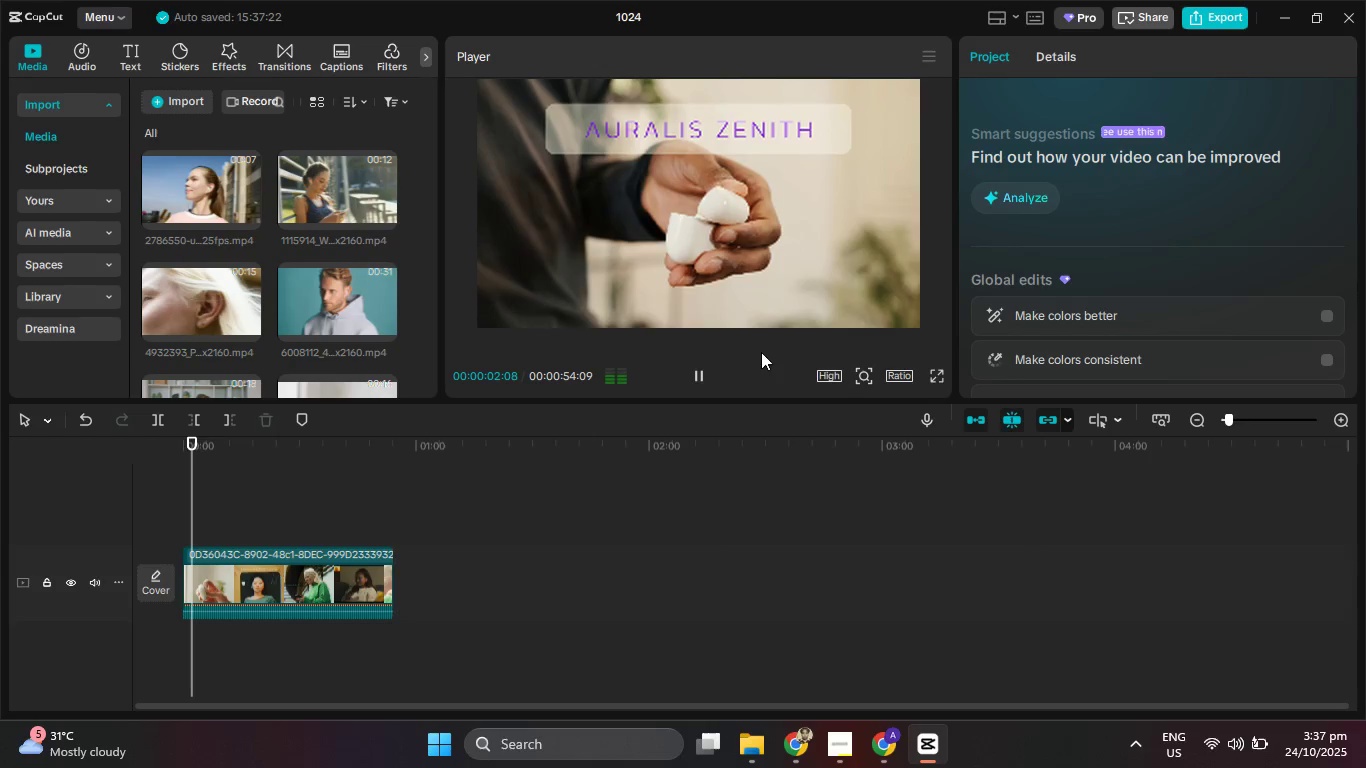 
left_click([1209, 10])
 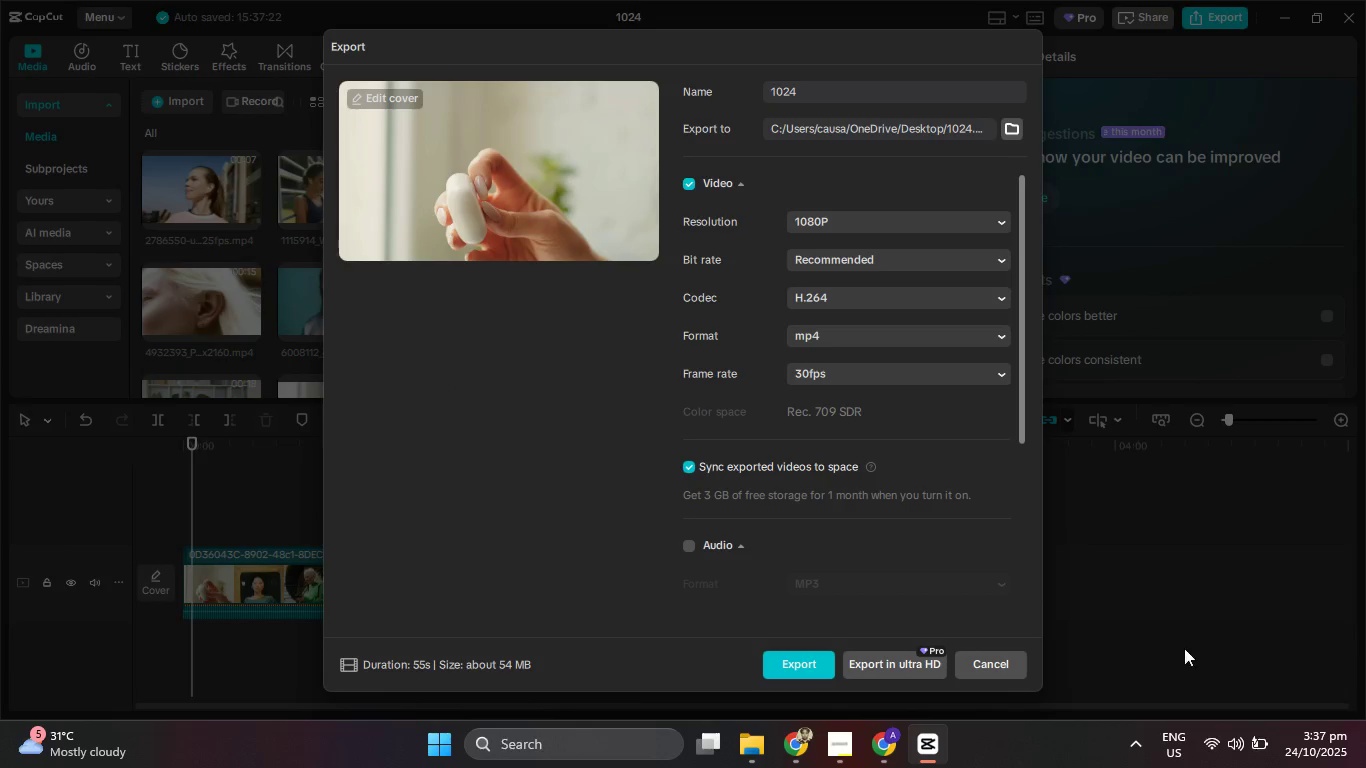 
mouse_move([835, 749])
 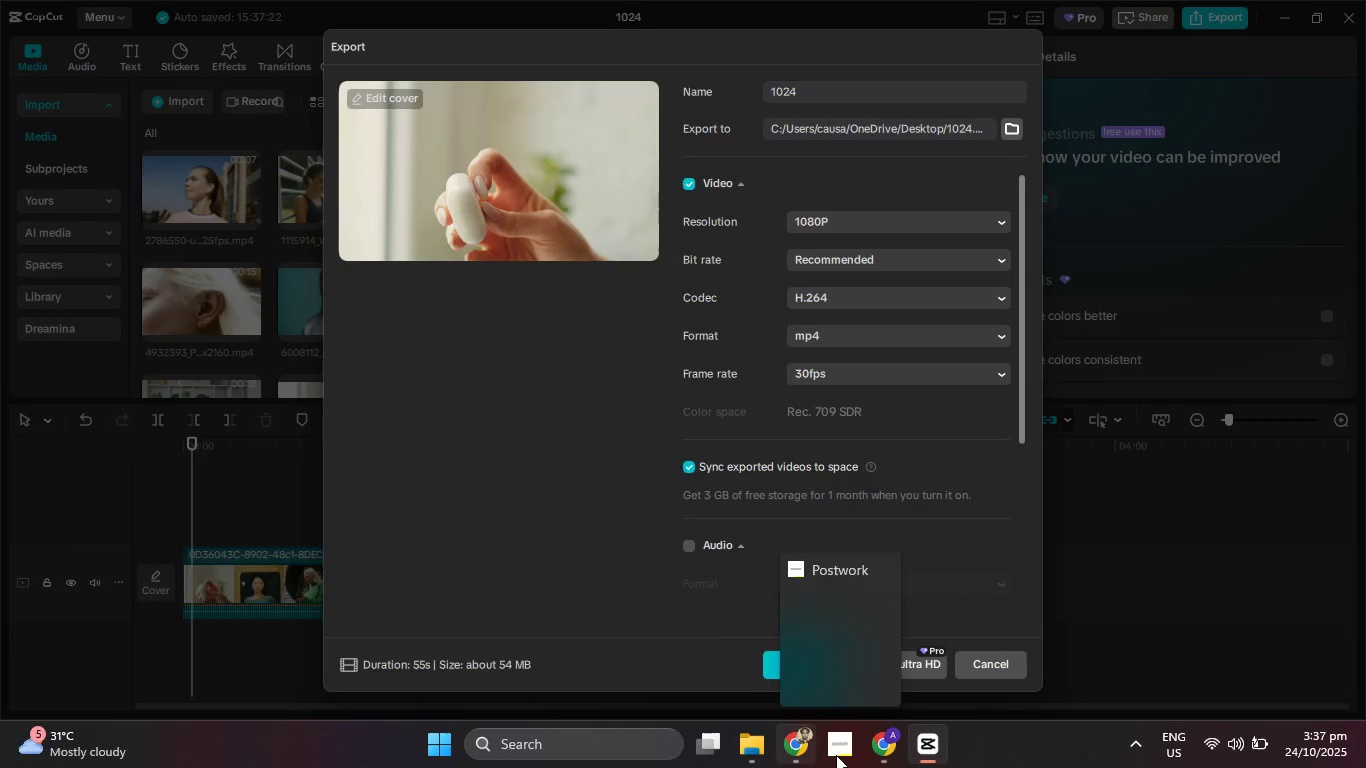 
mouse_move([836, 747])
 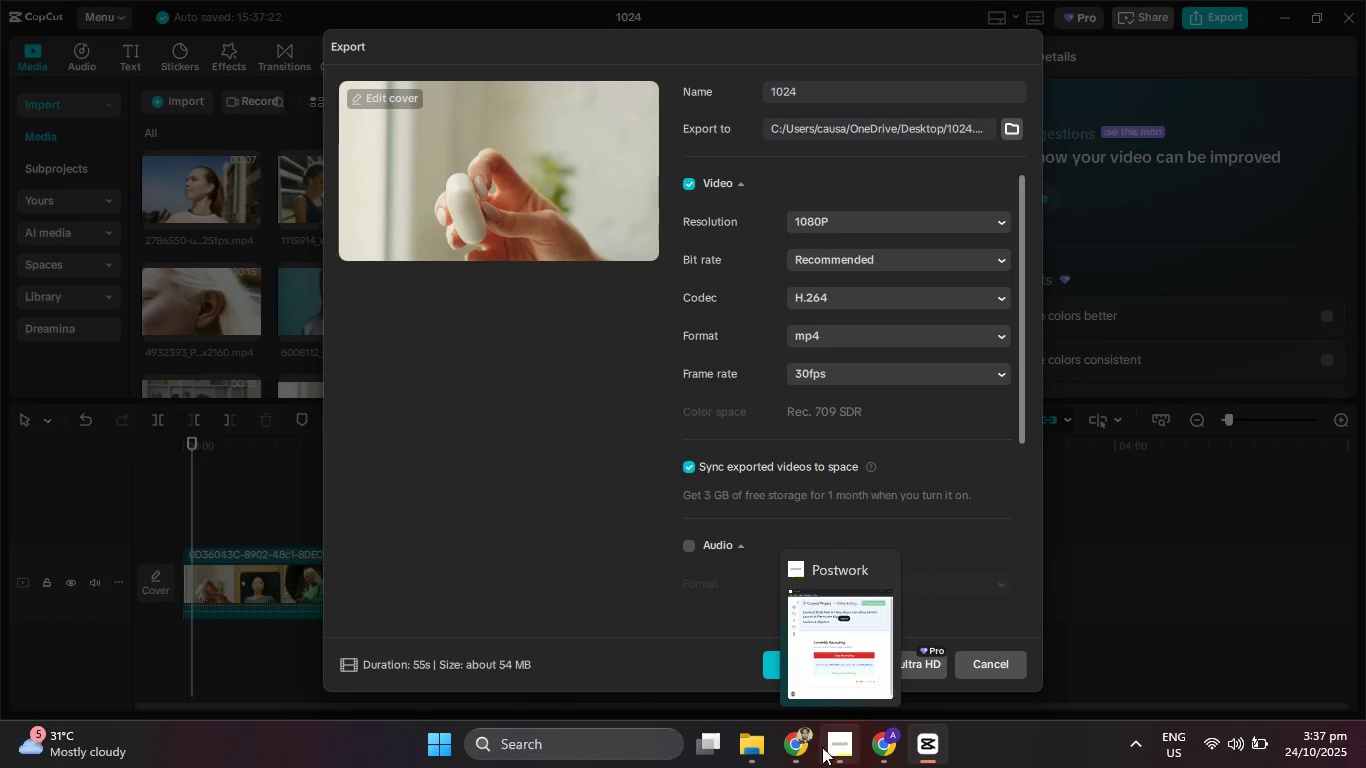 
mouse_move([839, 754])
 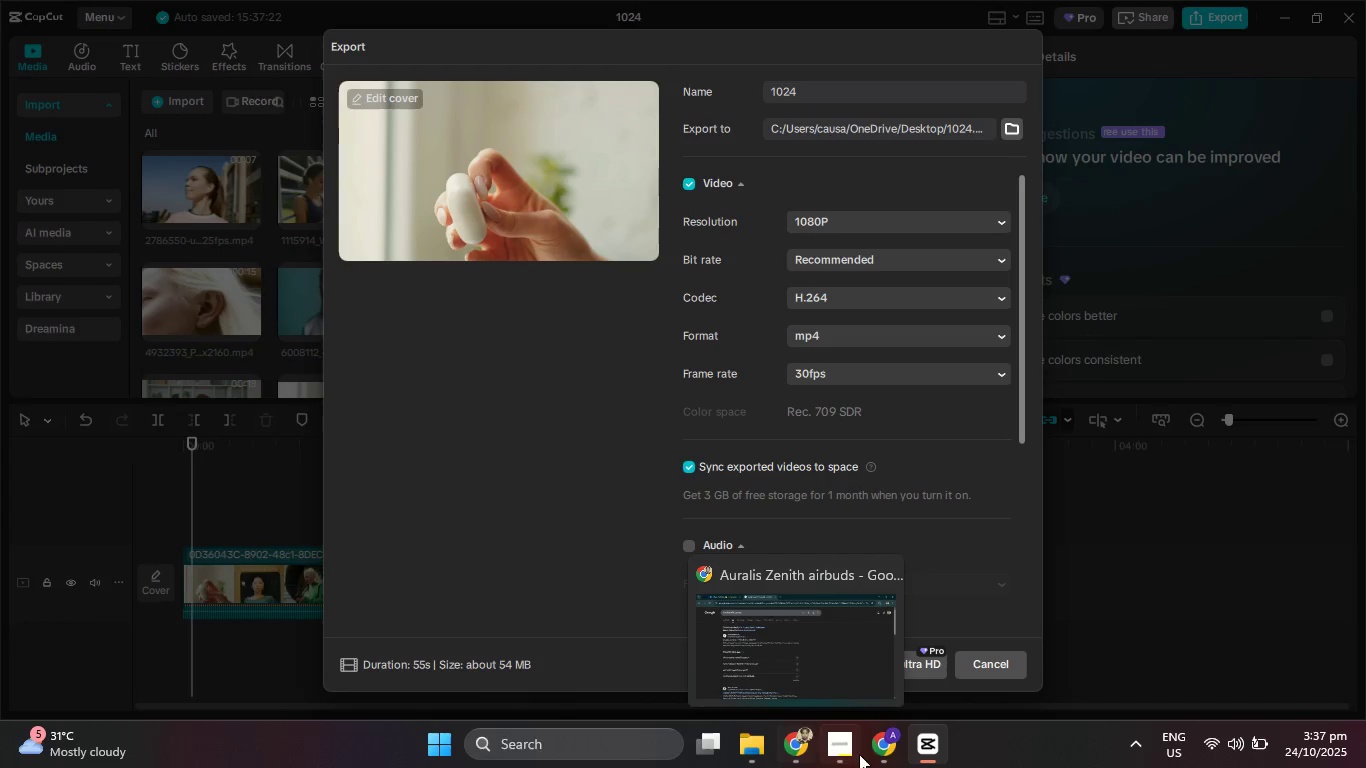 
mouse_move([839, 748])
 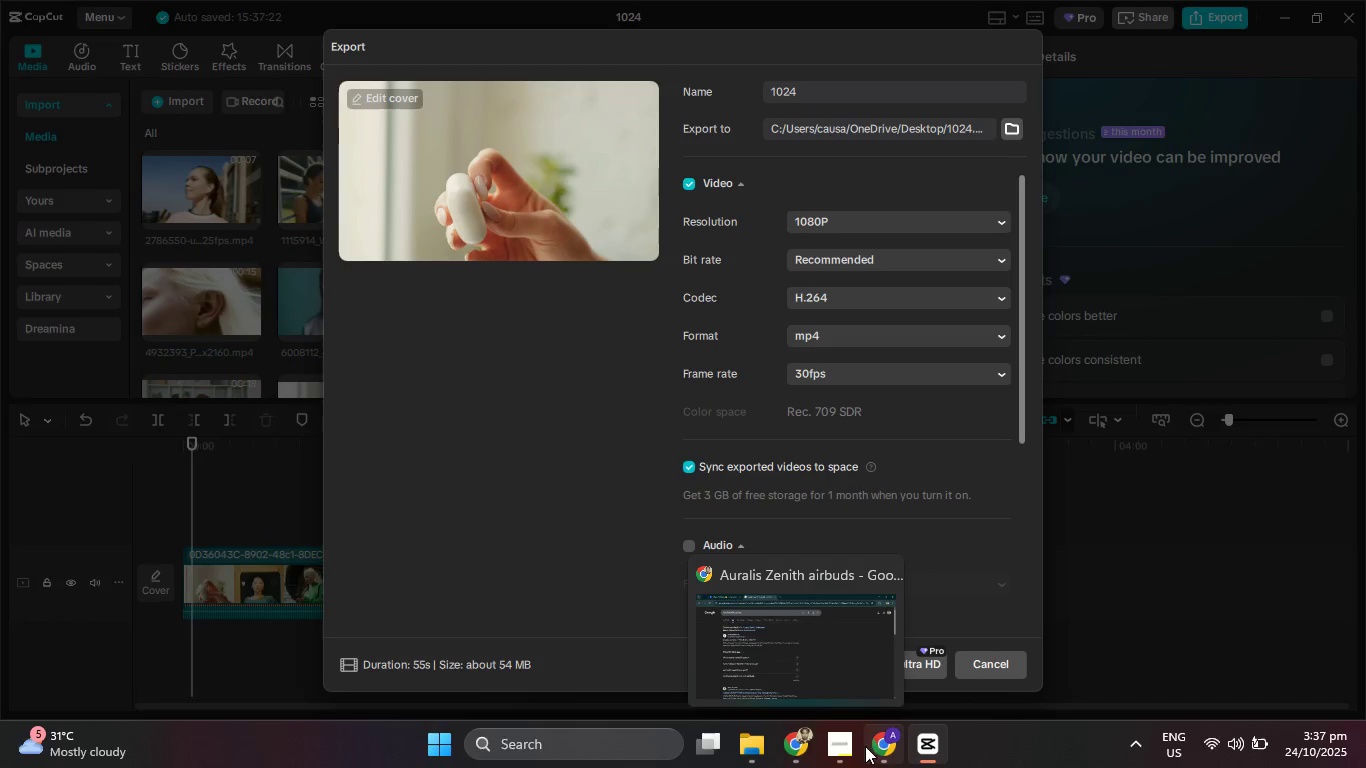 
left_click([838, 744])